 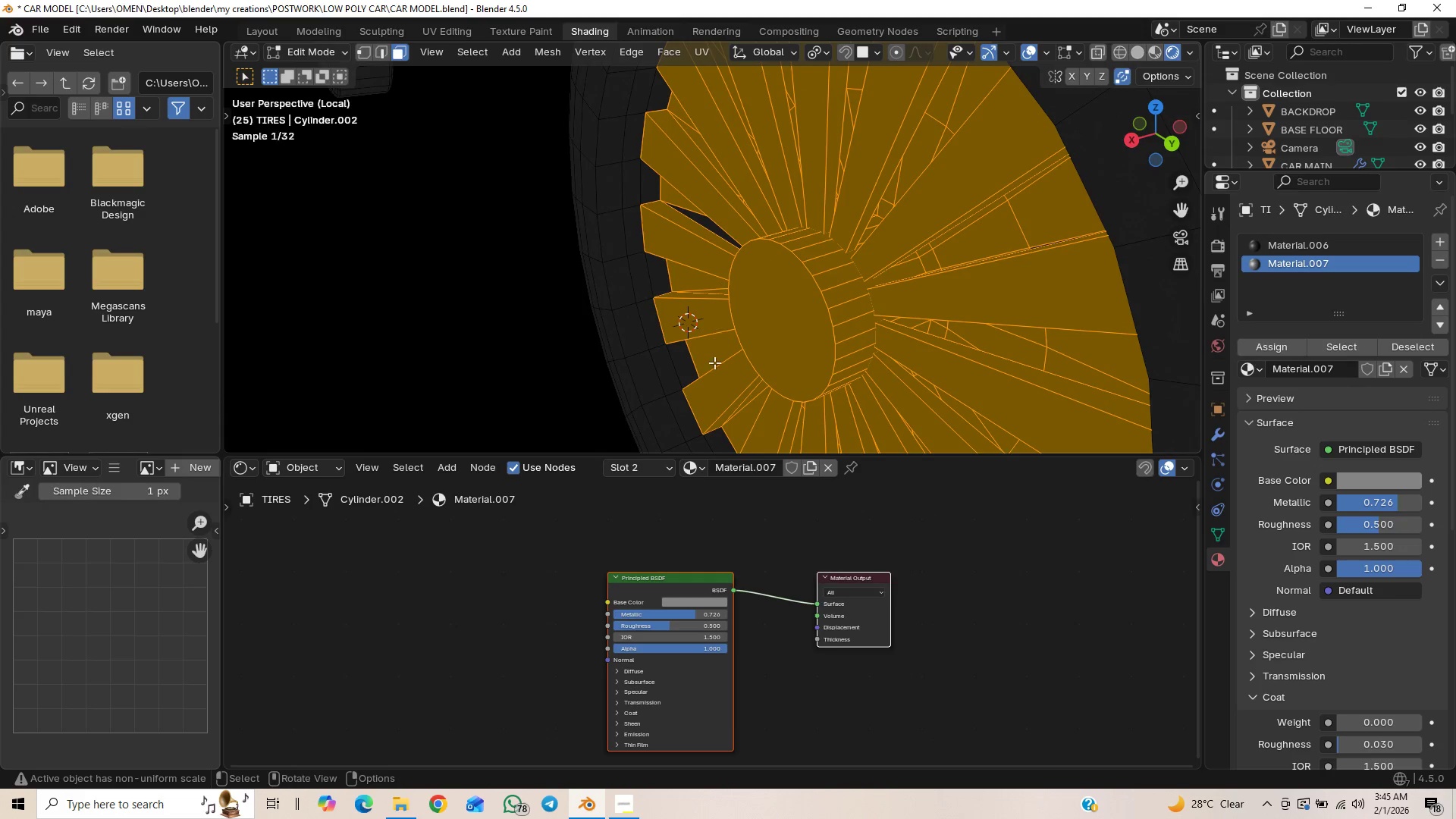 
hold_key(key=ShiftLeft, duration=0.39)
 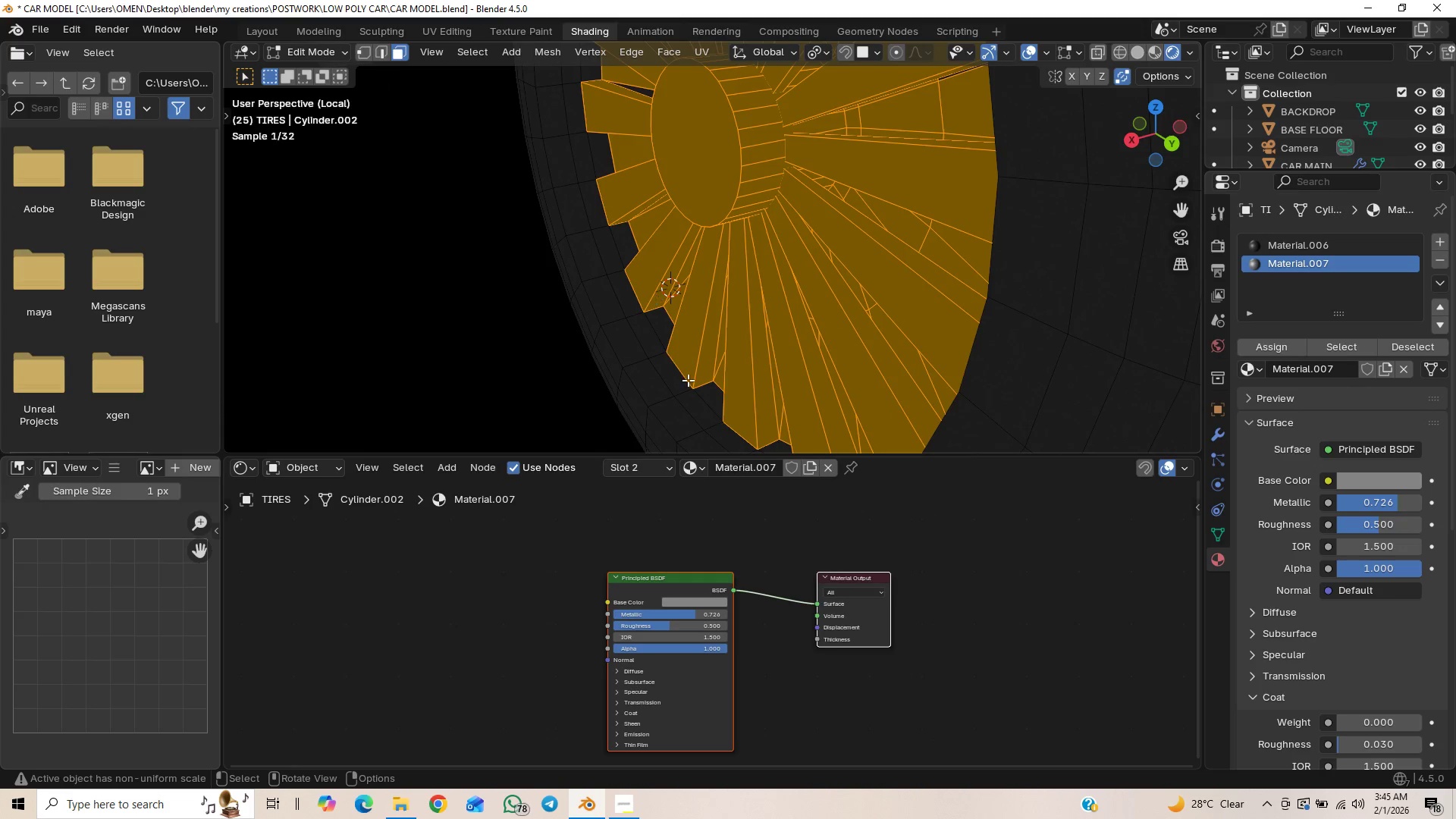 
key(Shift+ShiftLeft)
 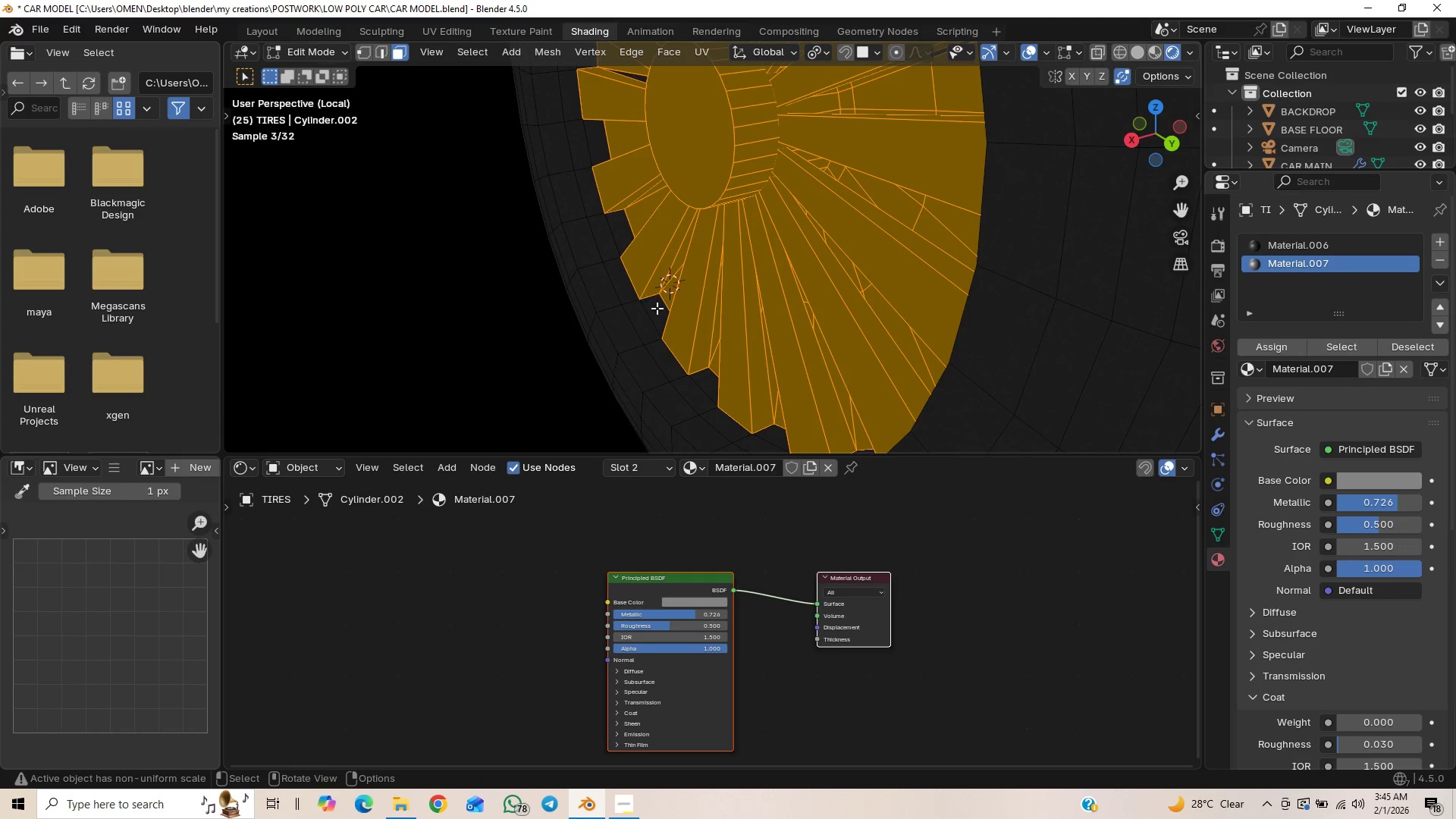 
hold_key(key=ShiftLeft, duration=2.56)
hold_key(key=AltLeft, duration=1.5)
left_click([650, 298])
 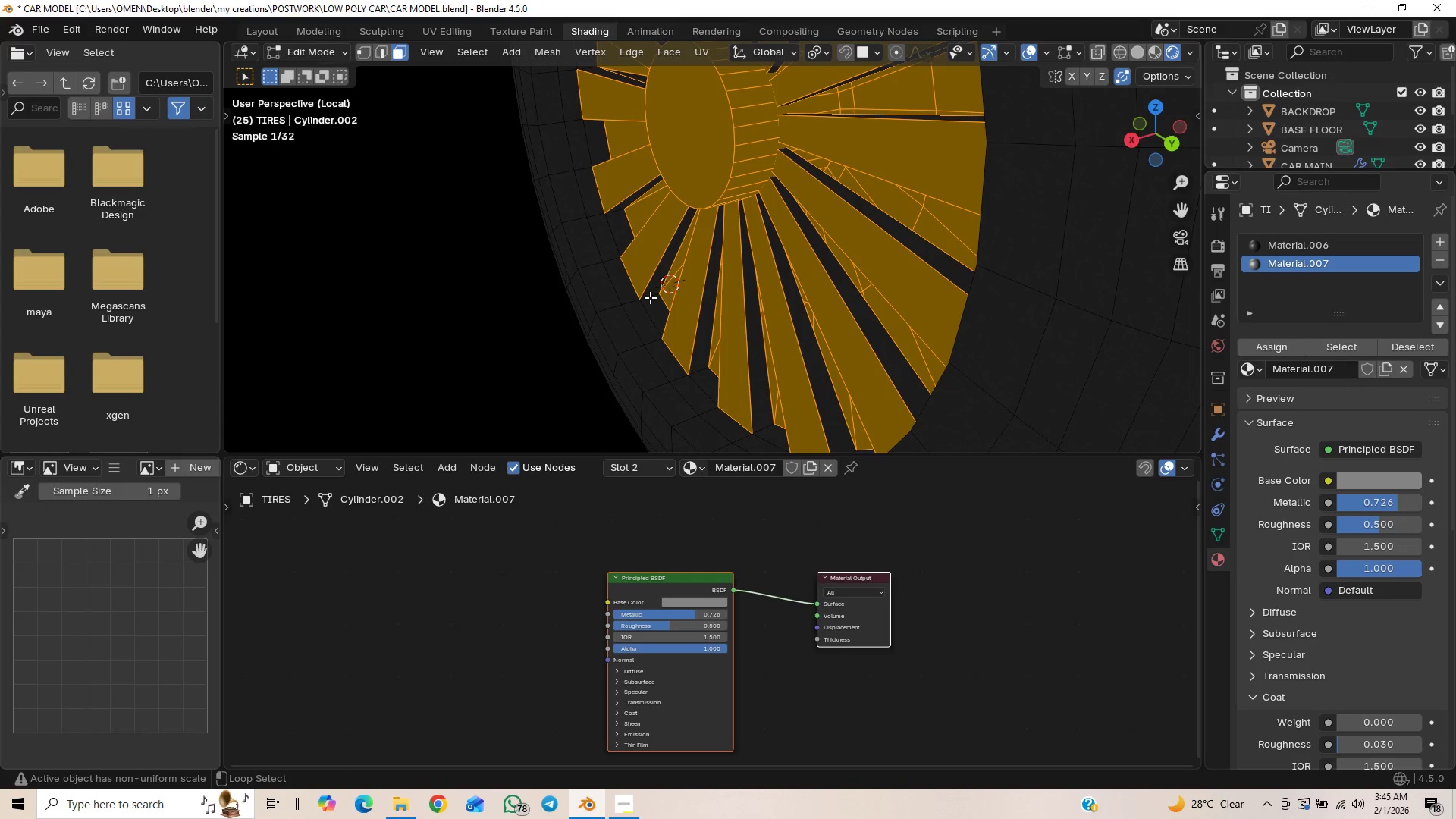 
hold_key(key=AltLeft, duration=0.81)
 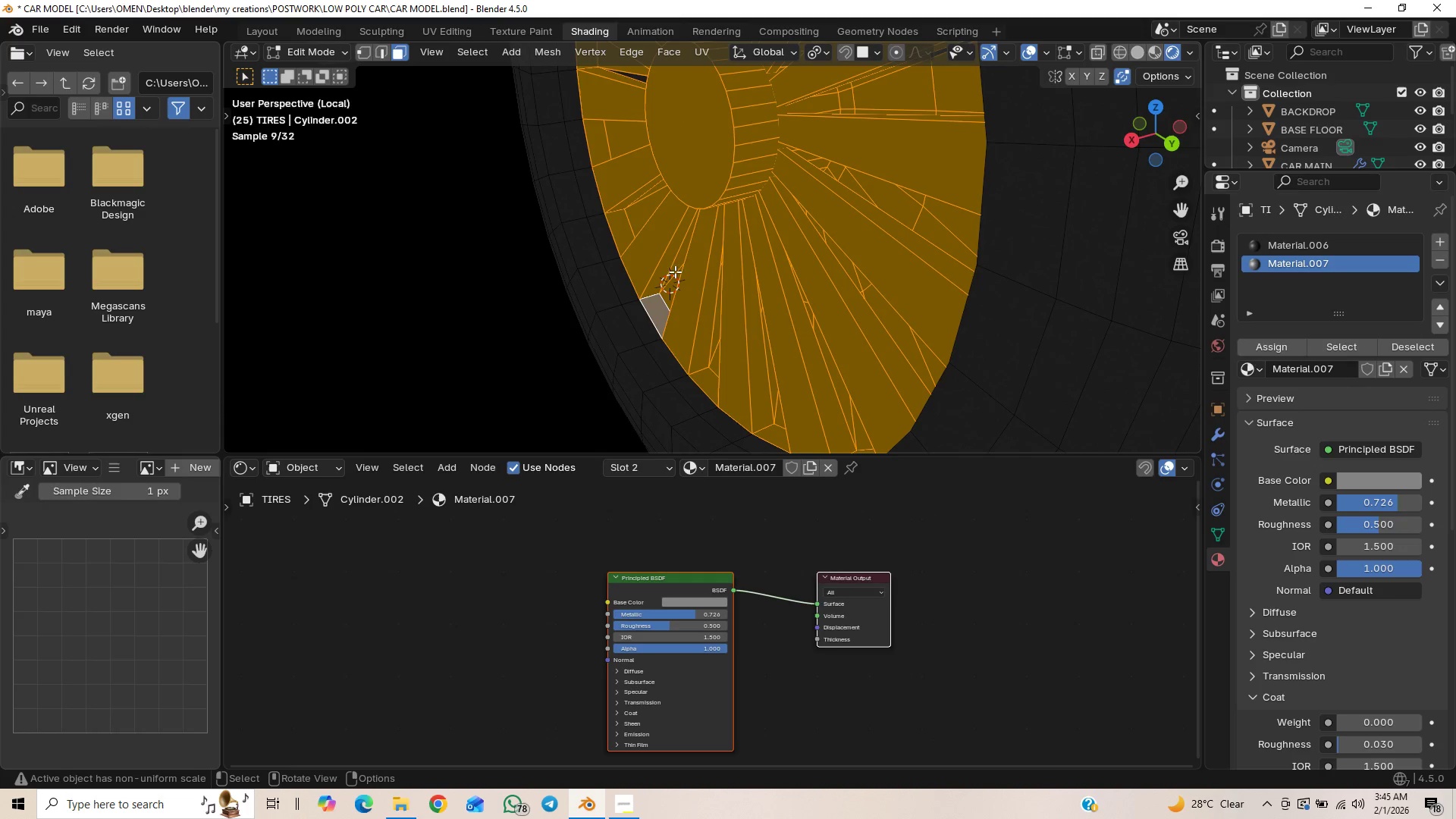 
scroll: coordinate [737, 240], scroll_direction: down, amount: 3.0
 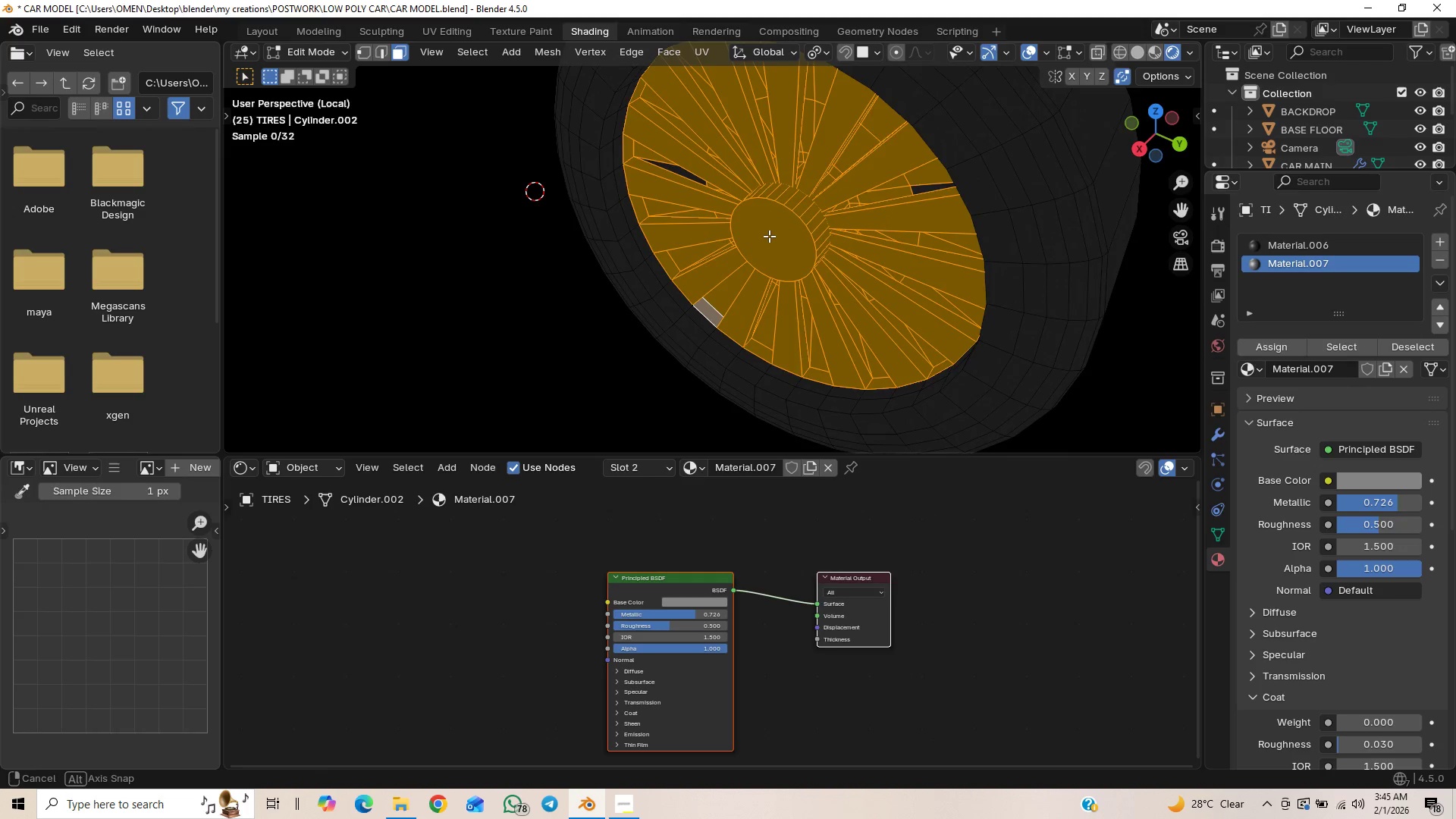 
hold_key(key=ShiftLeft, duration=1.5)
left_click_drag(start_coordinate=[783, 150], to_coordinate=[677, 212])
 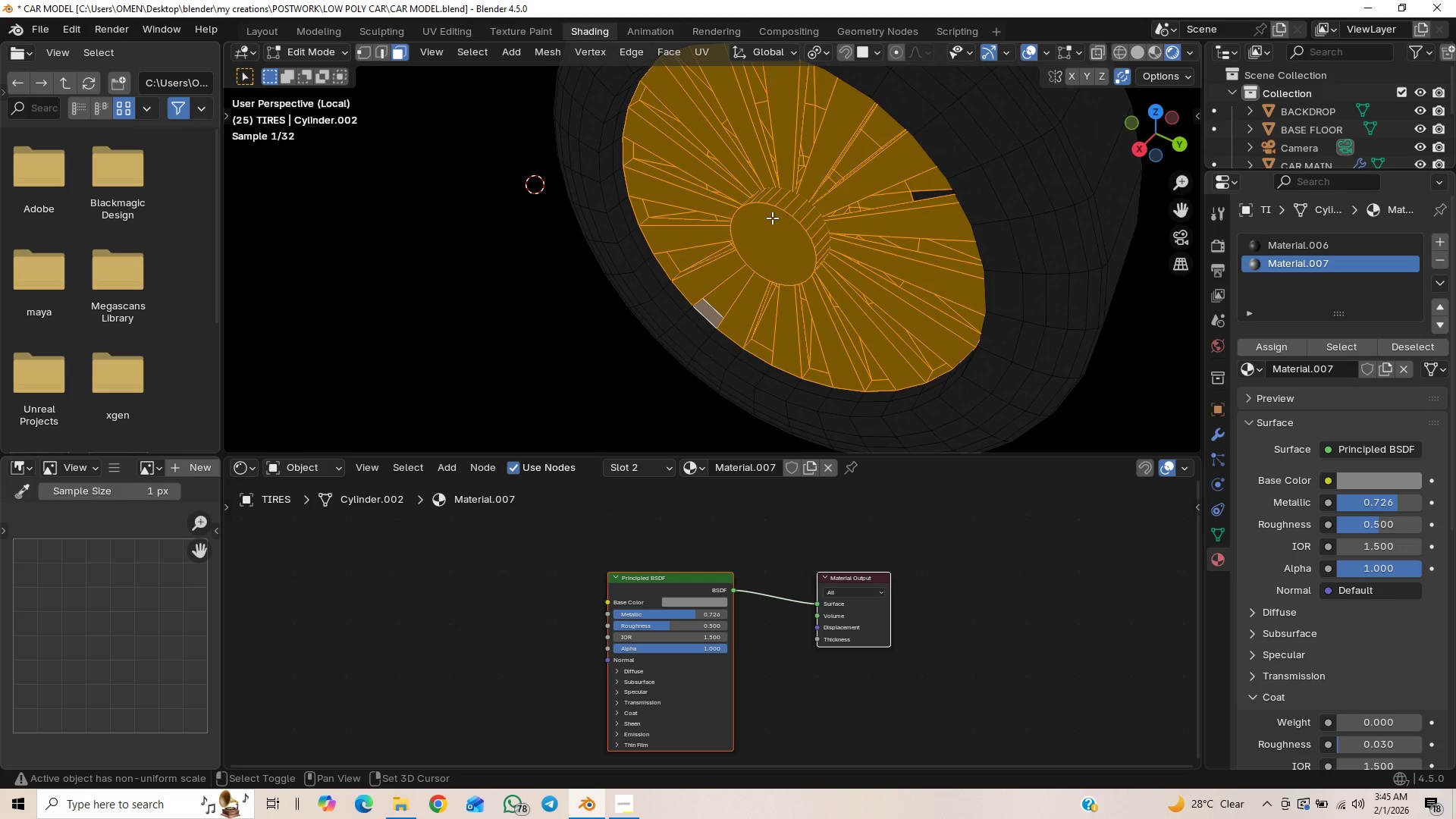 
key(Shift+ShiftLeft)
 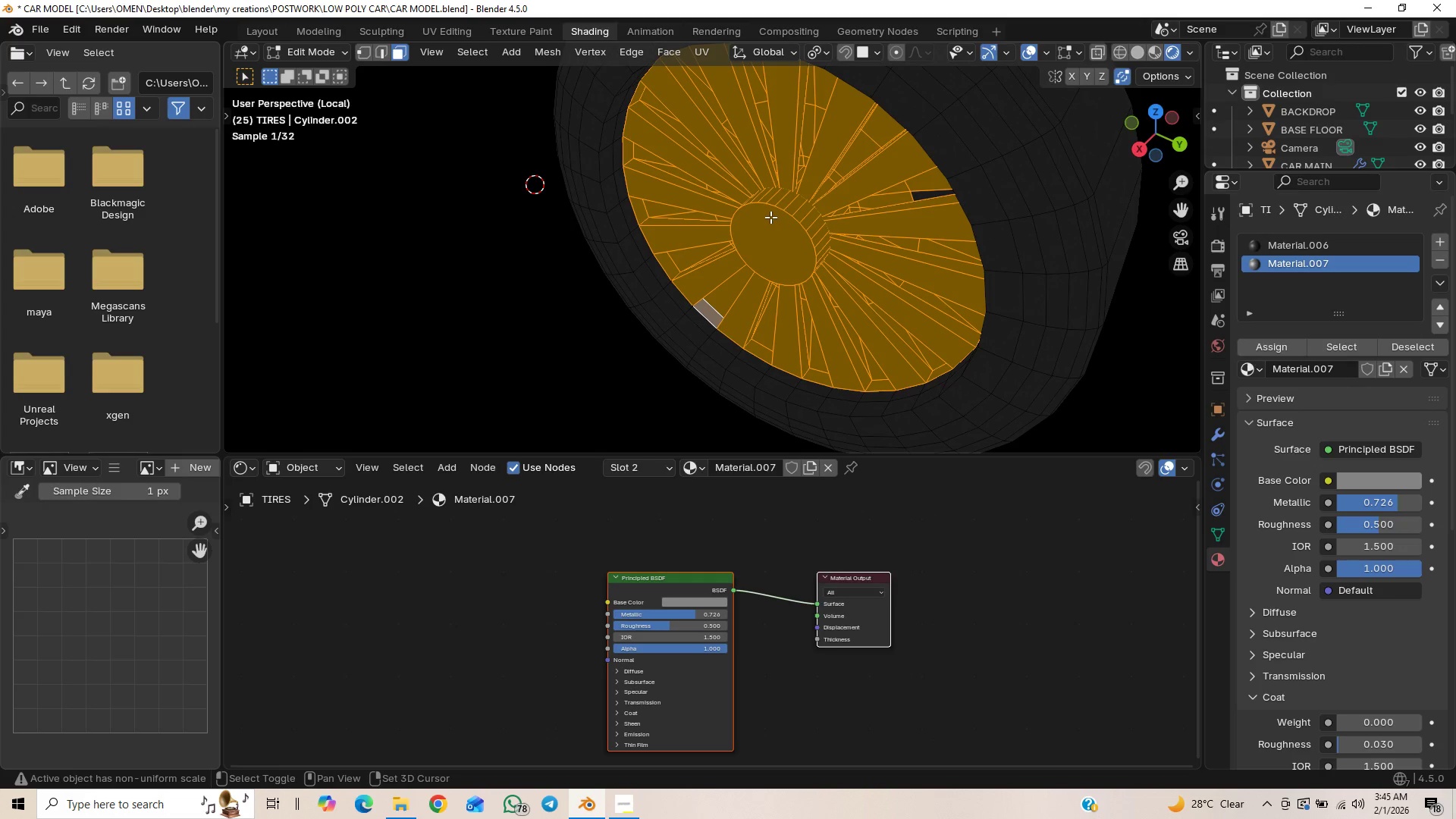 
key(Shift+ShiftLeft)
 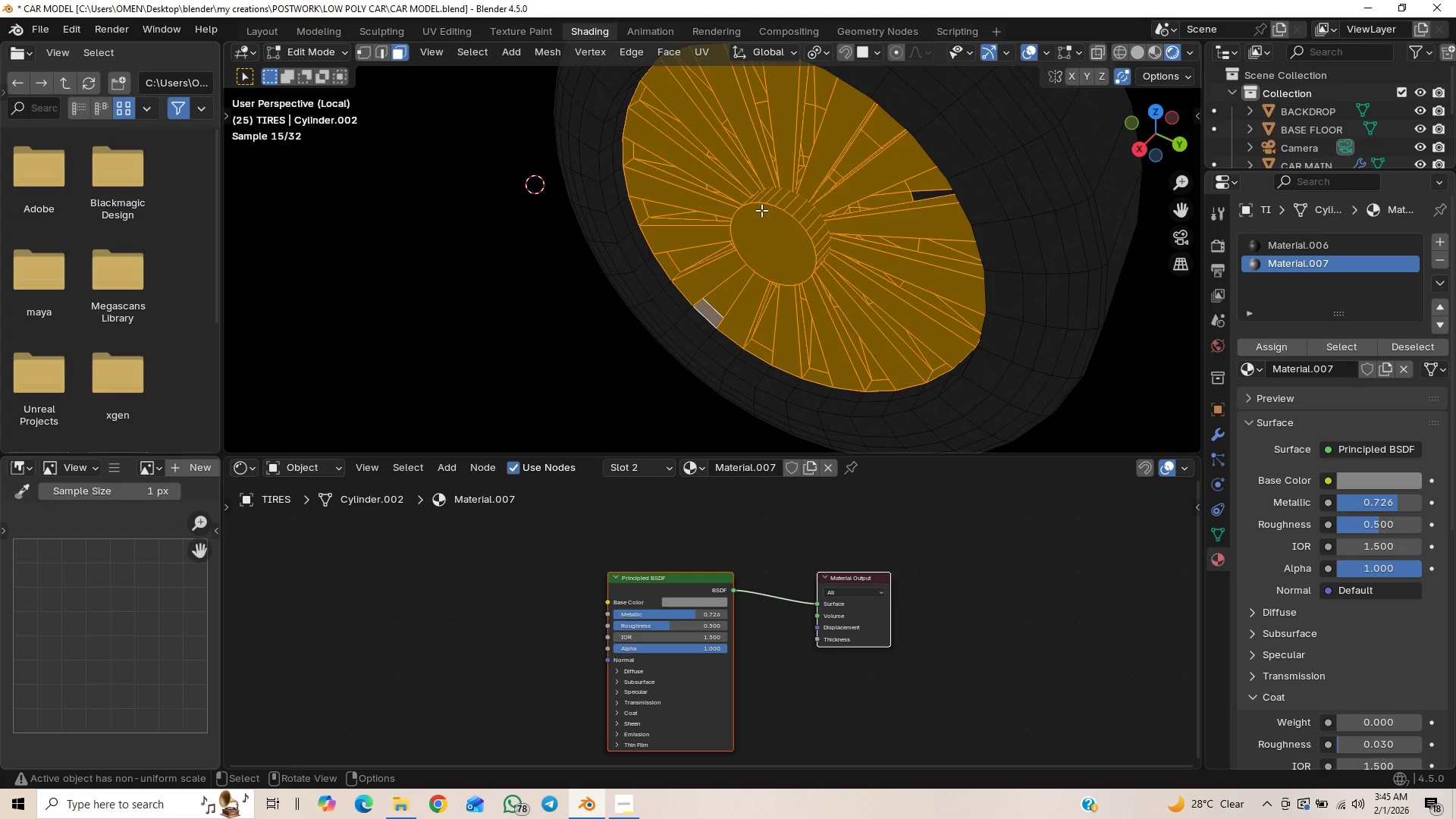 
key(Numpad3)
 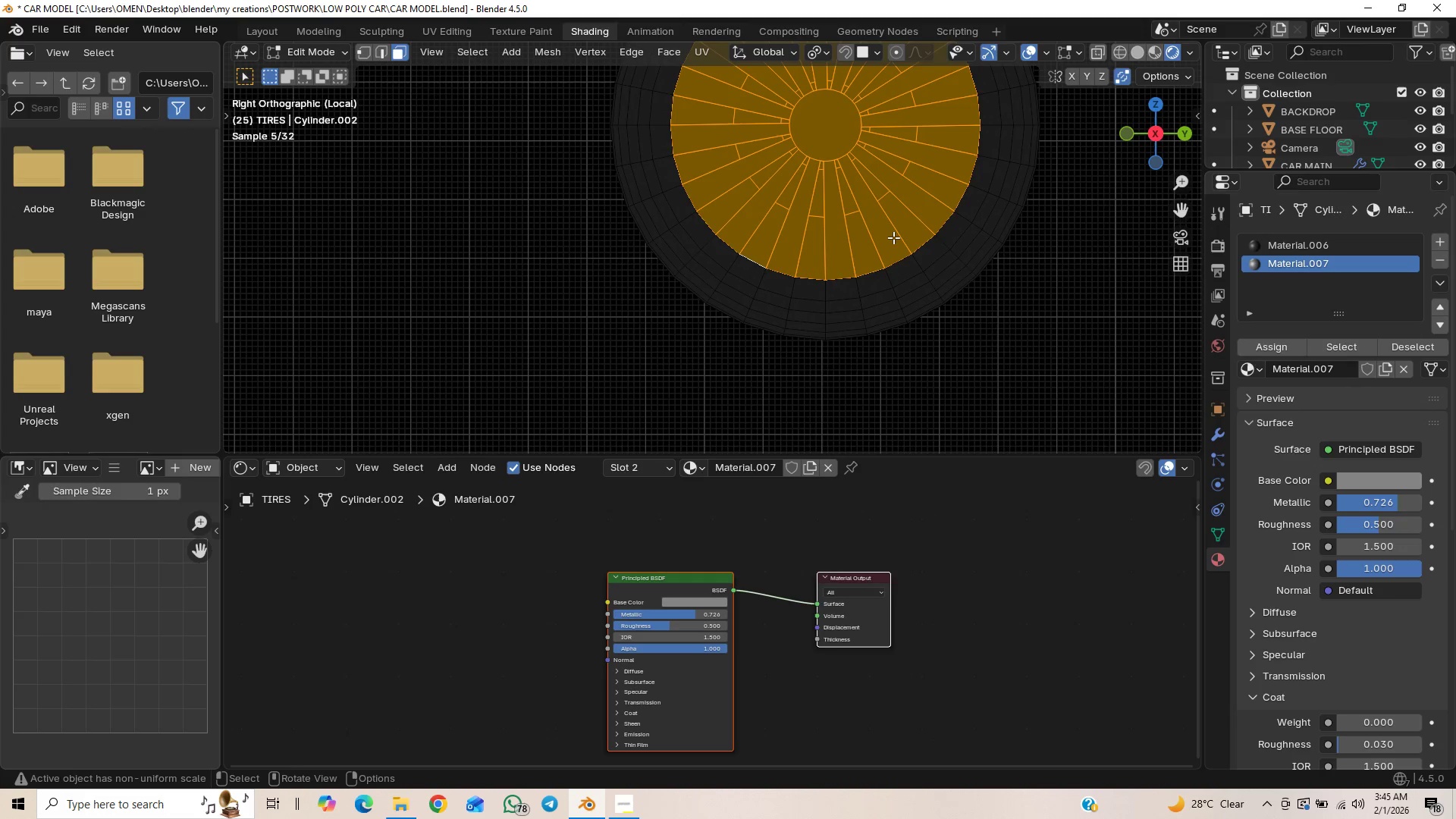 
hold_key(key=ShiftLeft, duration=0.66)
 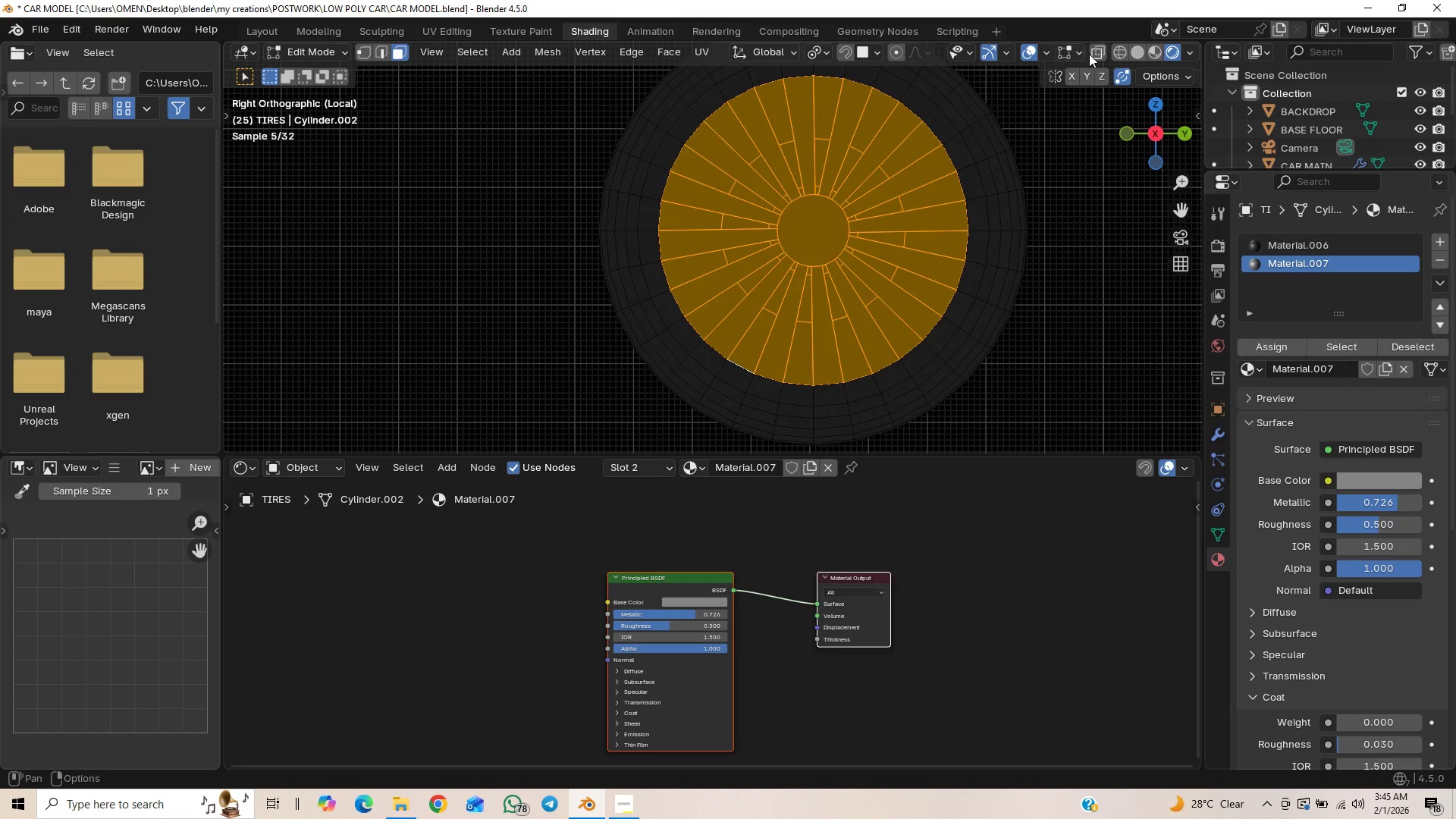 
left_click([1093, 54])
 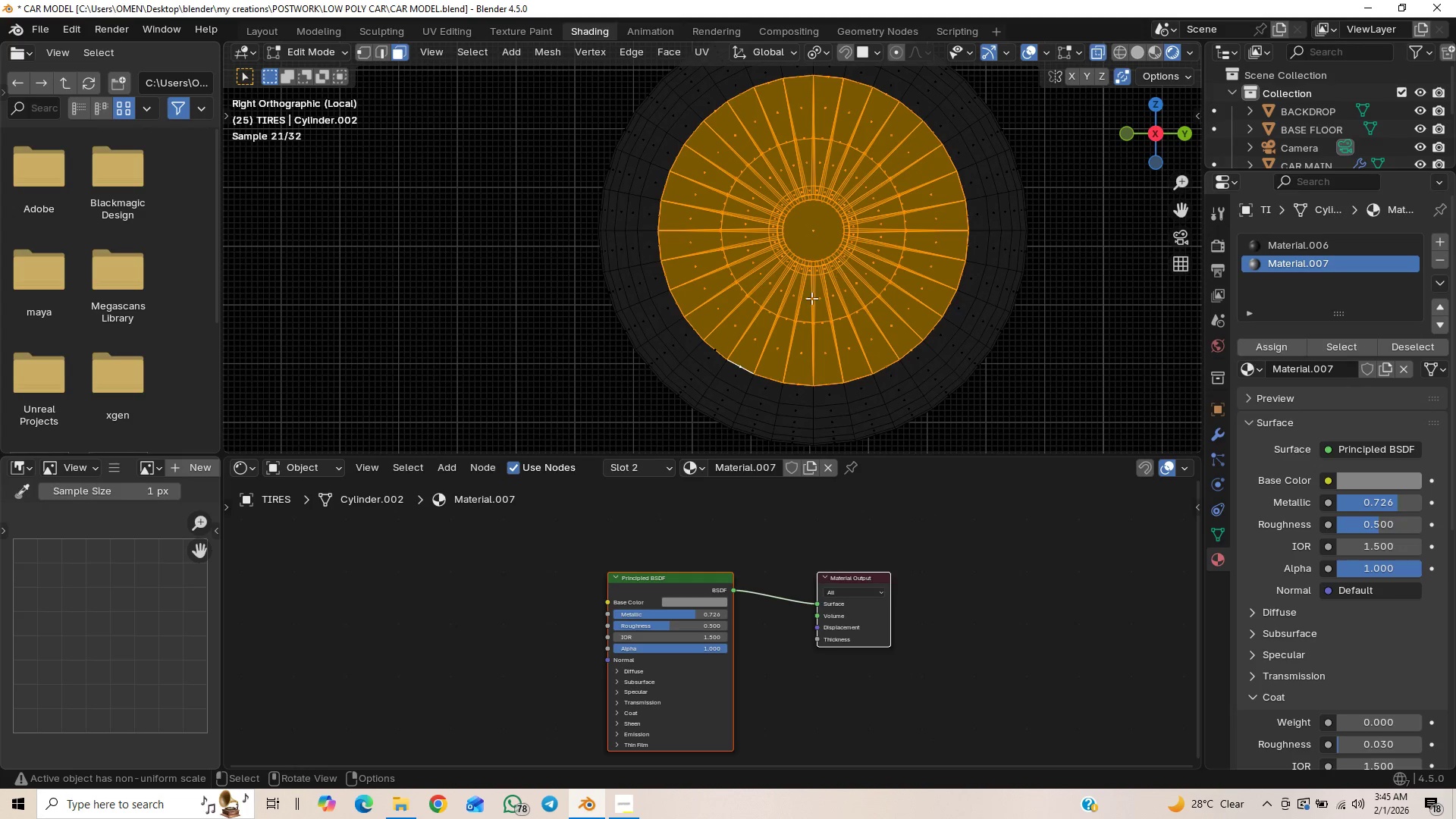 
hold_key(key=ShiftLeft, duration=1.5)
left_click_drag(start_coordinate=[918, 137], to_coordinate=[714, 332])
 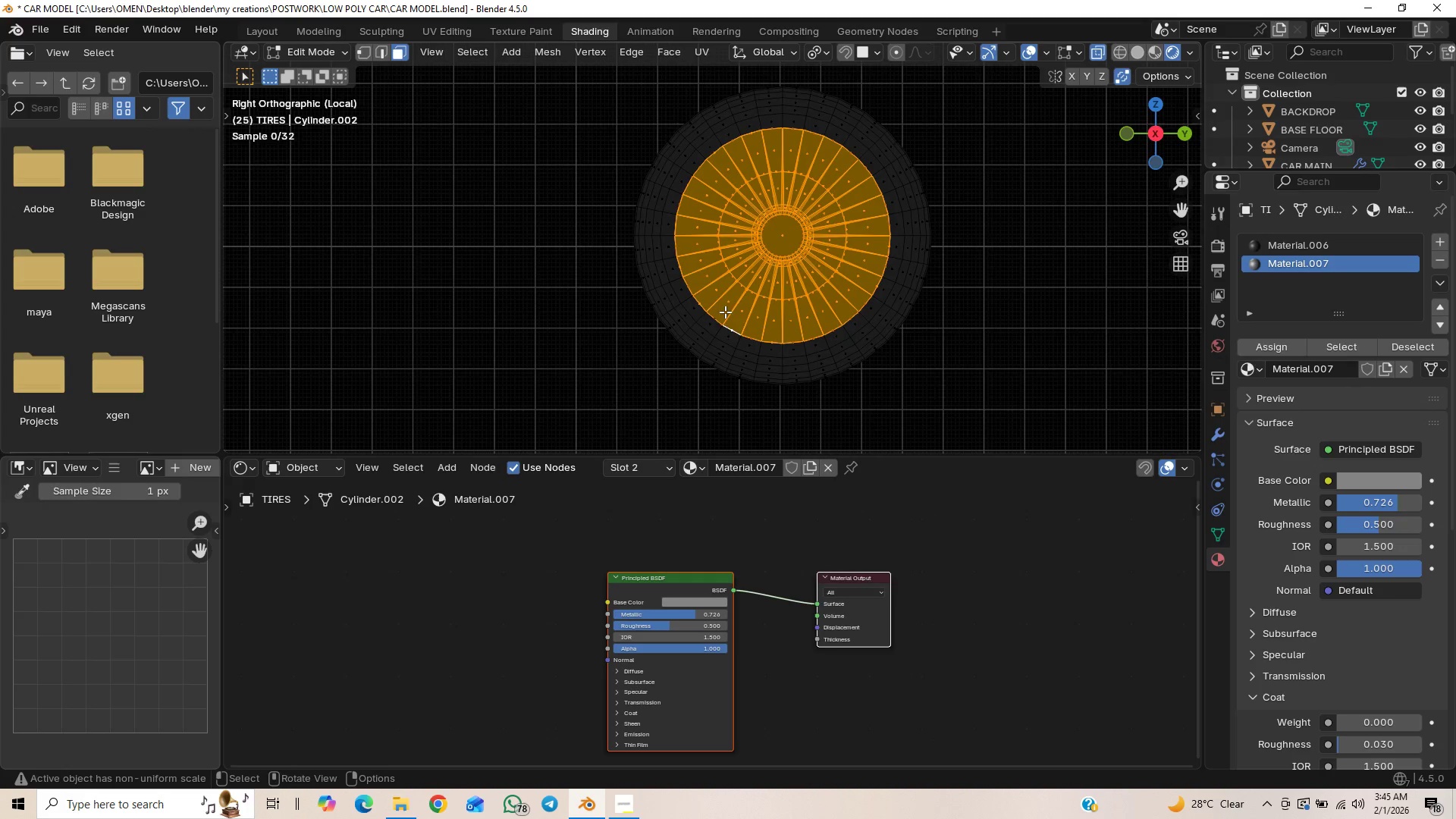 
hold_key(key=ShiftLeft, duration=1.17)
 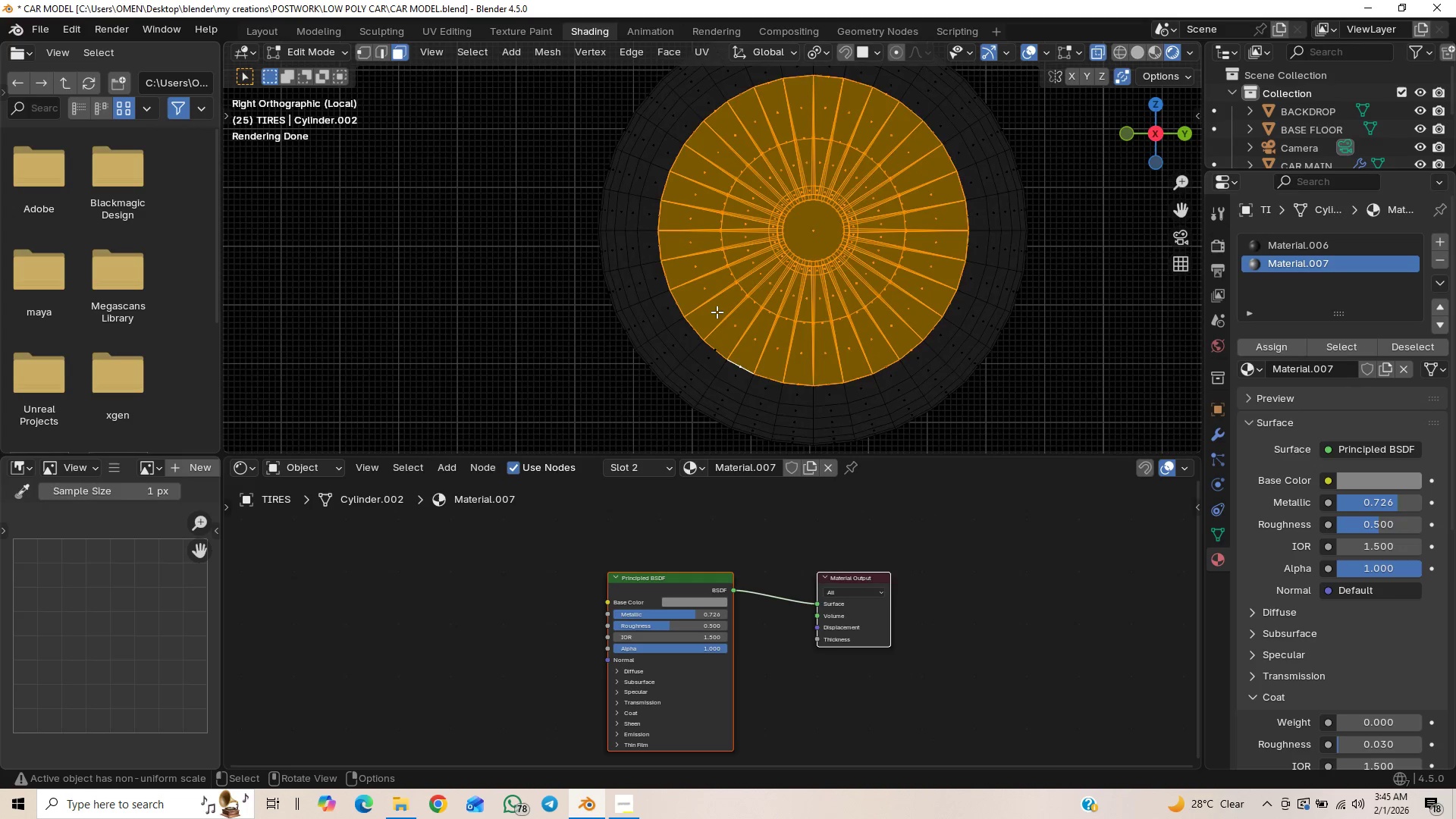 
scroll: coordinate [719, 313], scroll_direction: down, amount: 2.0
 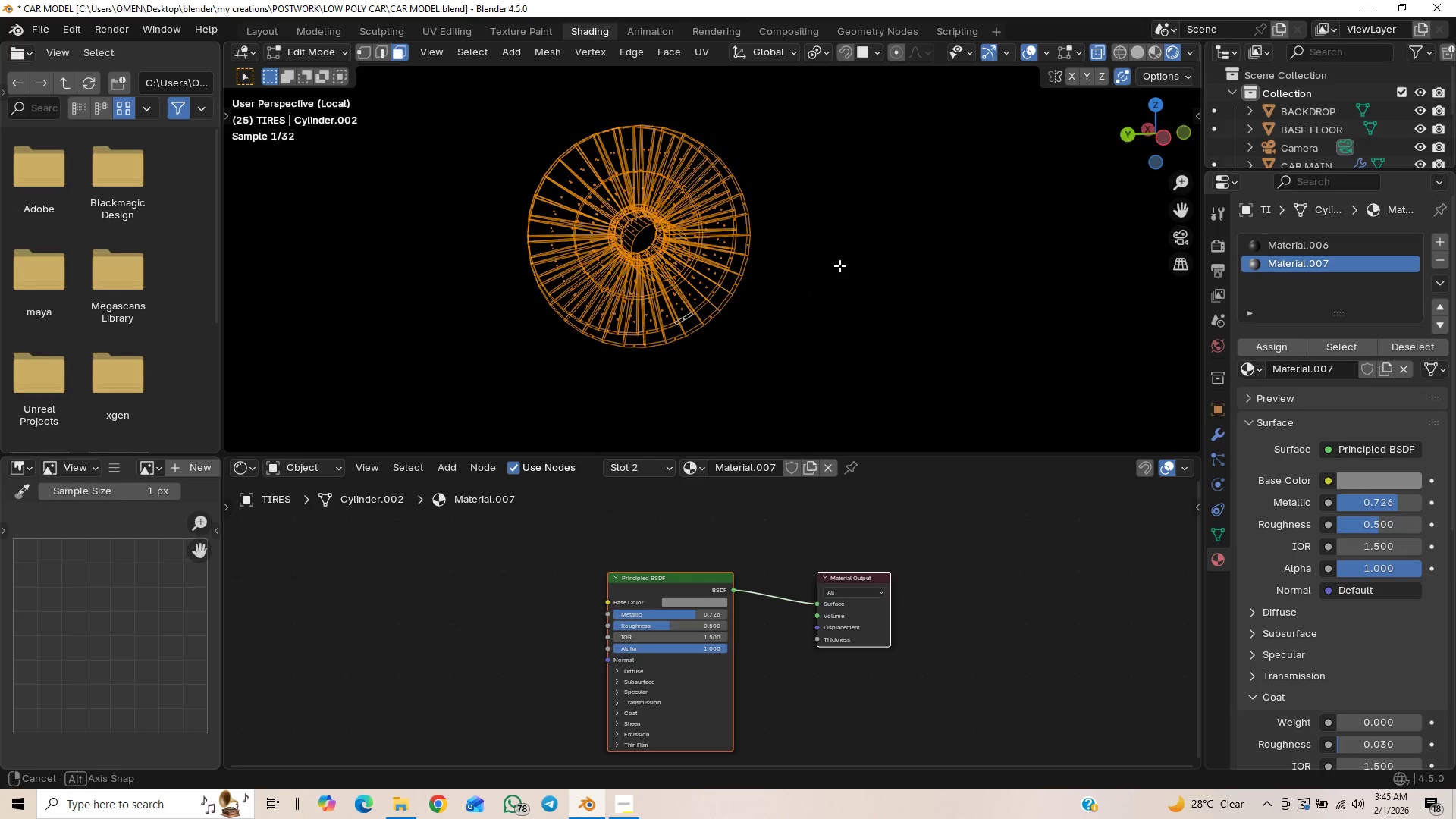 
left_click([1105, 53])
 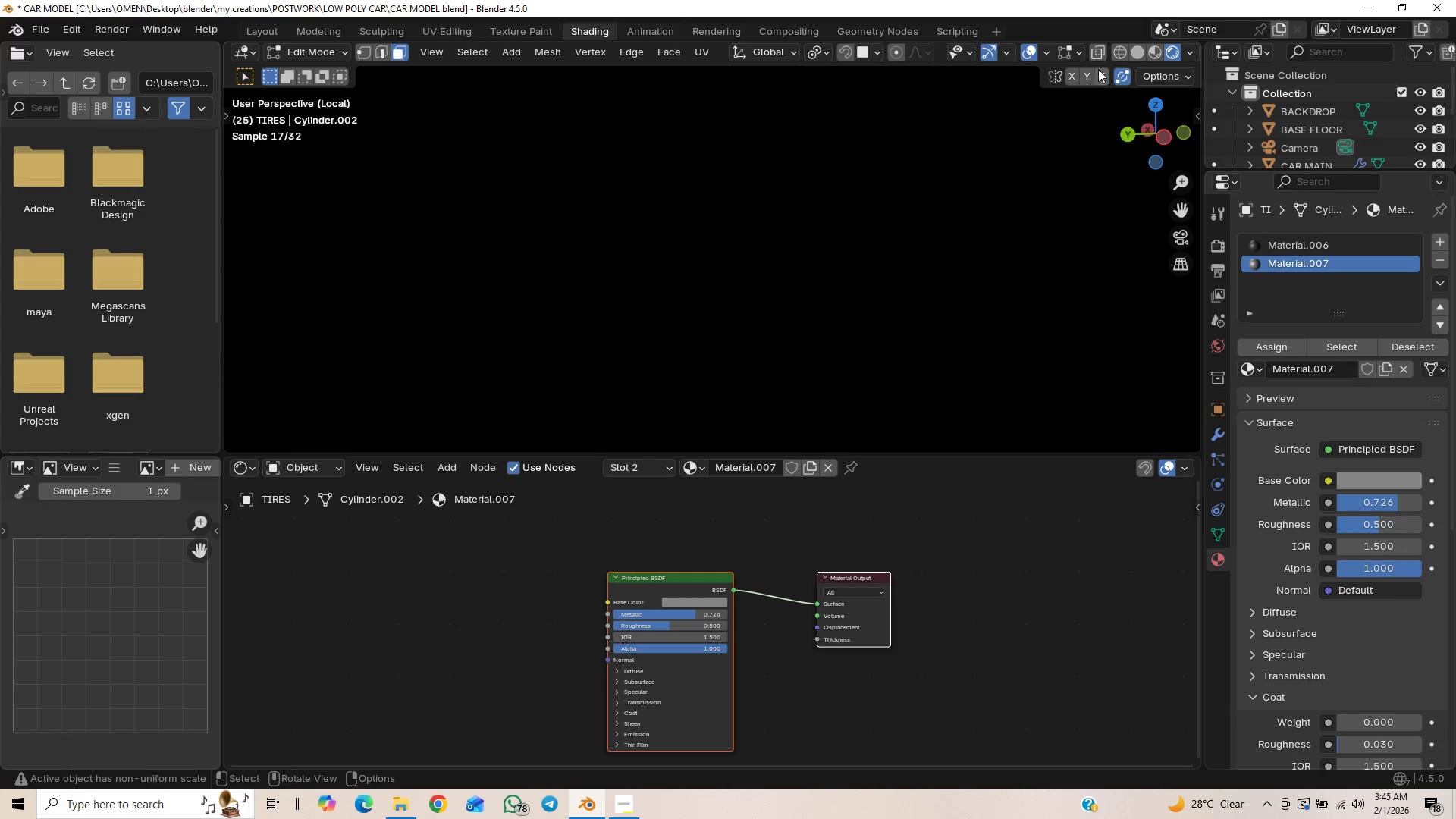 
left_click([1096, 55])
 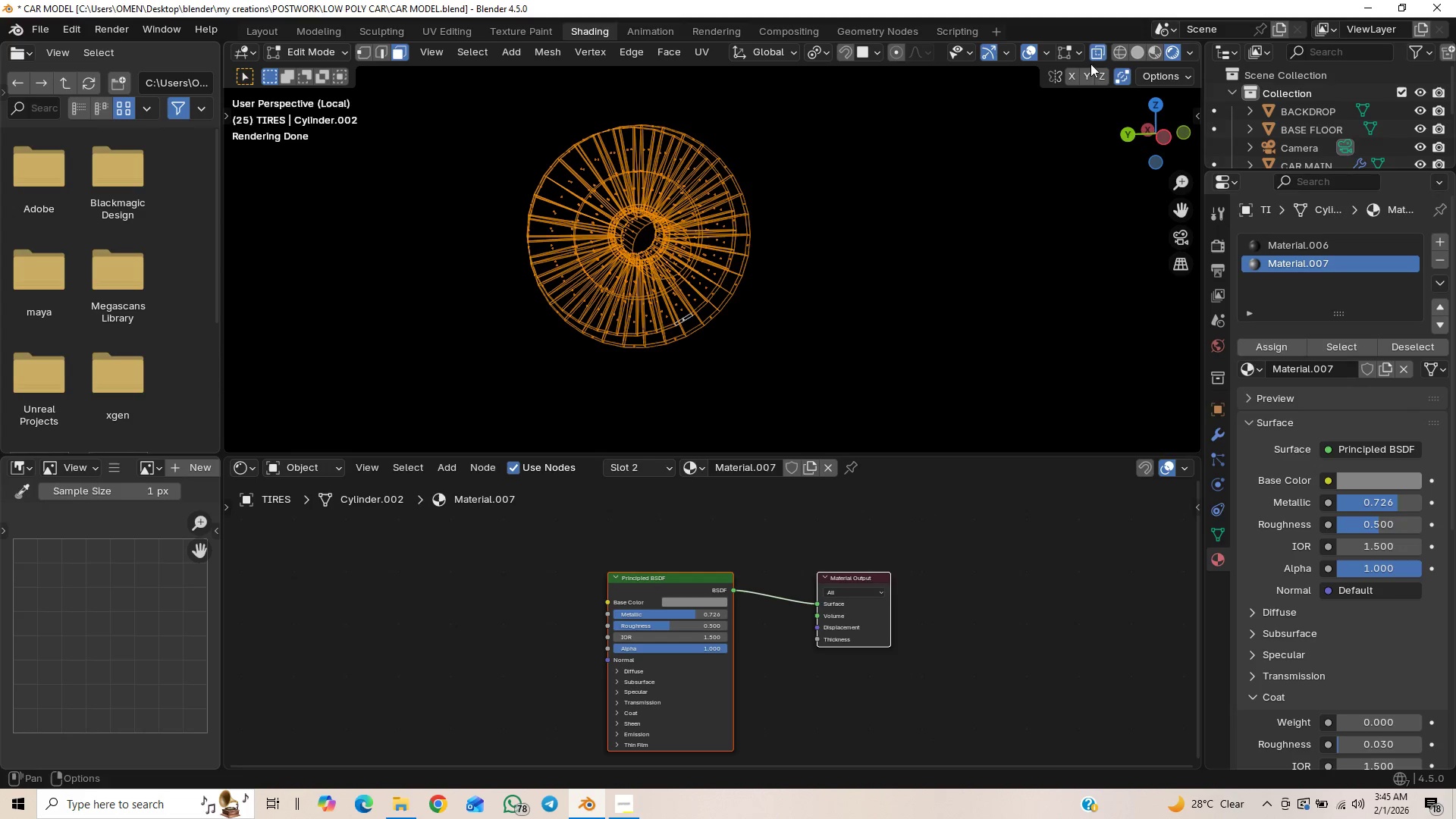 
scroll: coordinate [842, 254], scroll_direction: up, amount: 1.0
 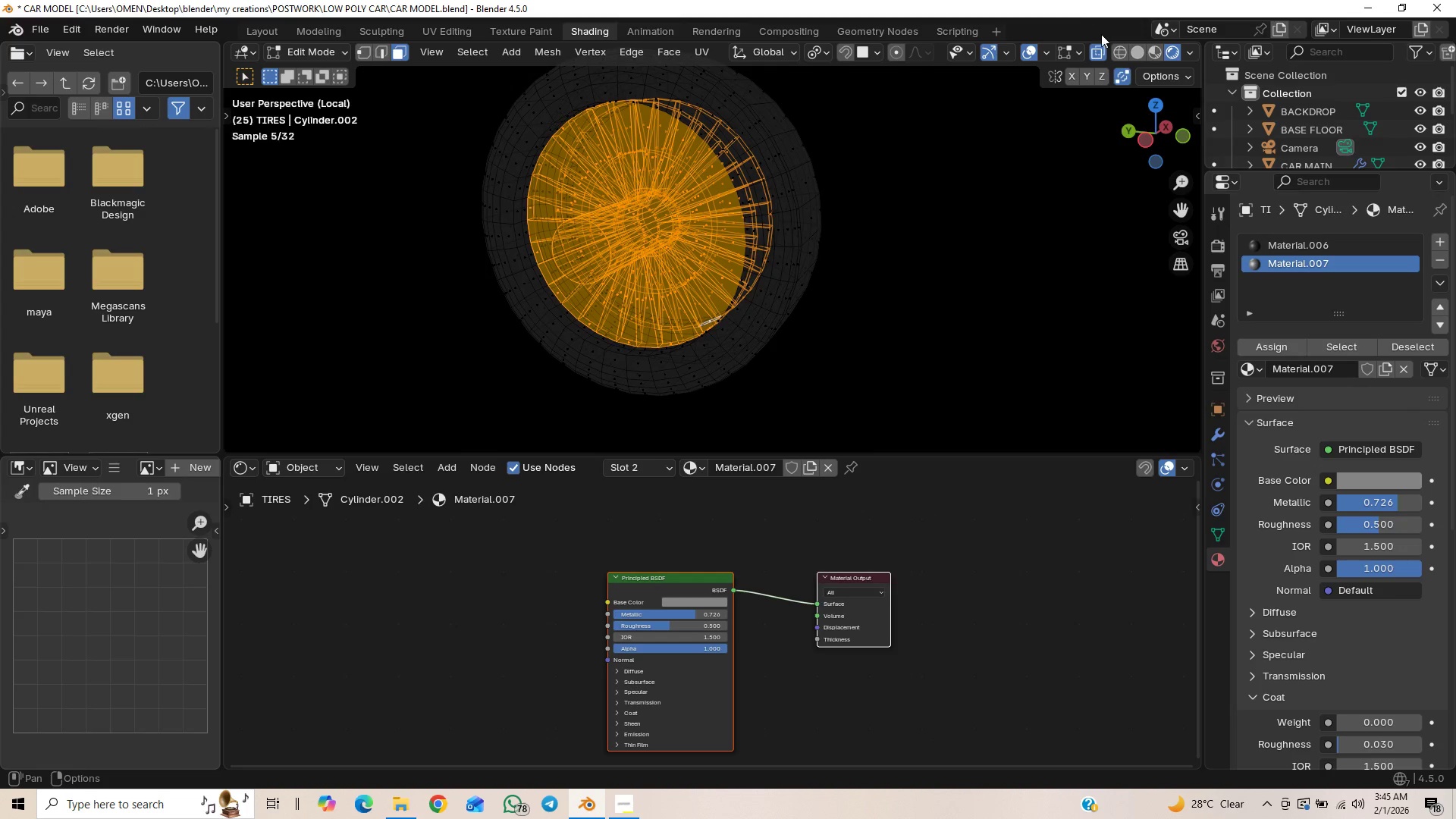 
left_click([1097, 49])
 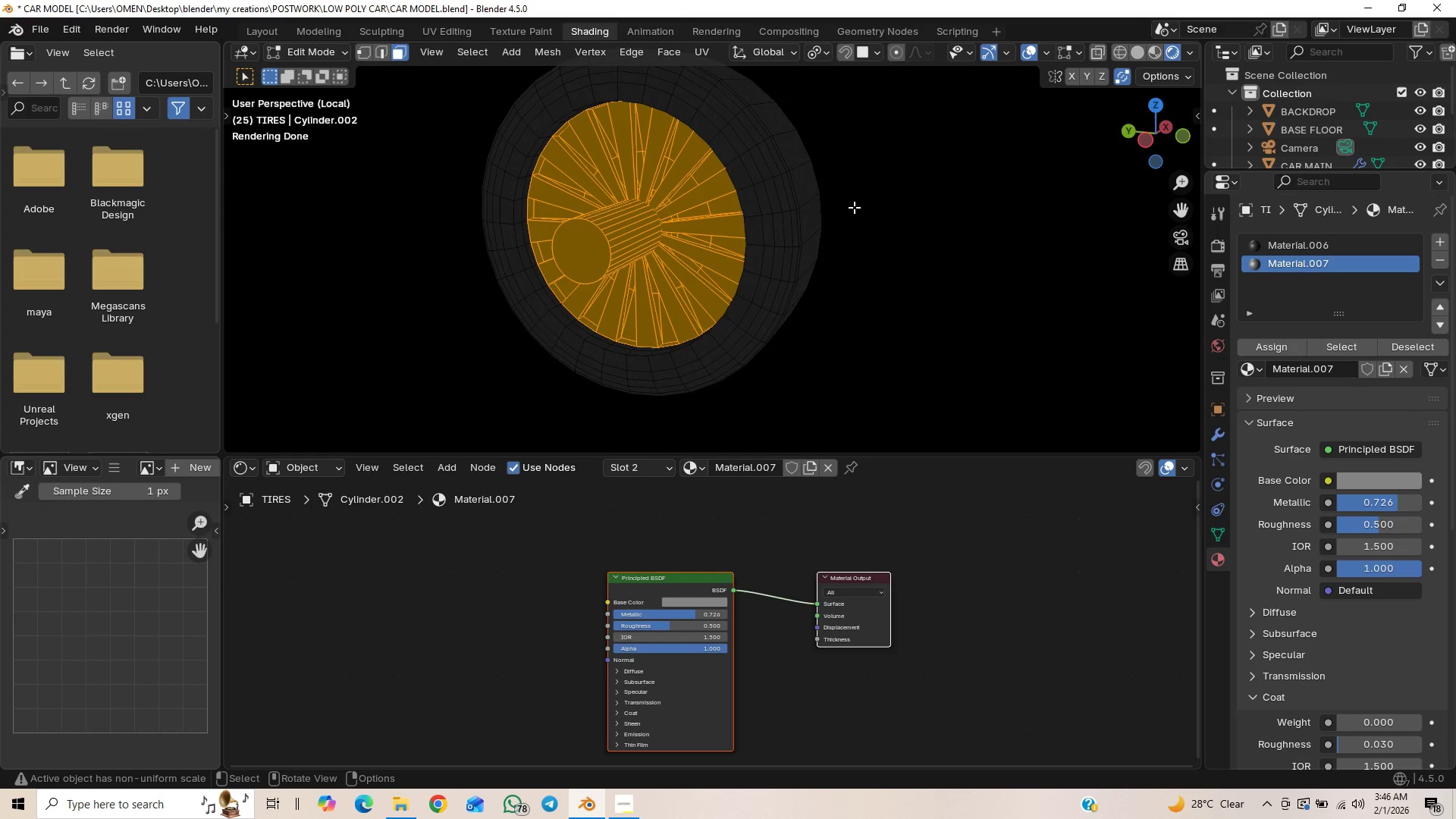 
scroll: coordinate [745, 234], scroll_direction: none, amount: 0.0
 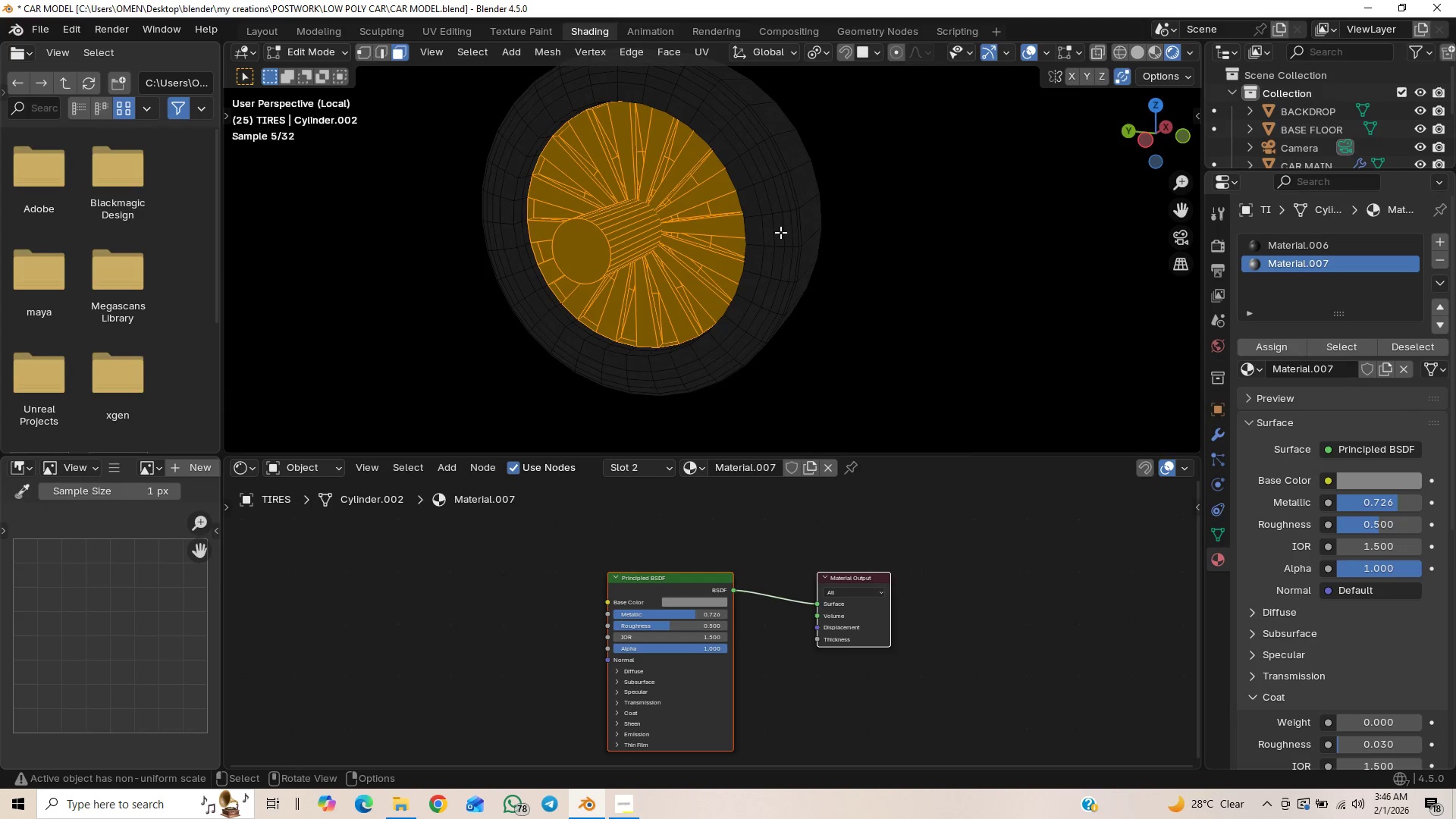 
key(Control+S)
 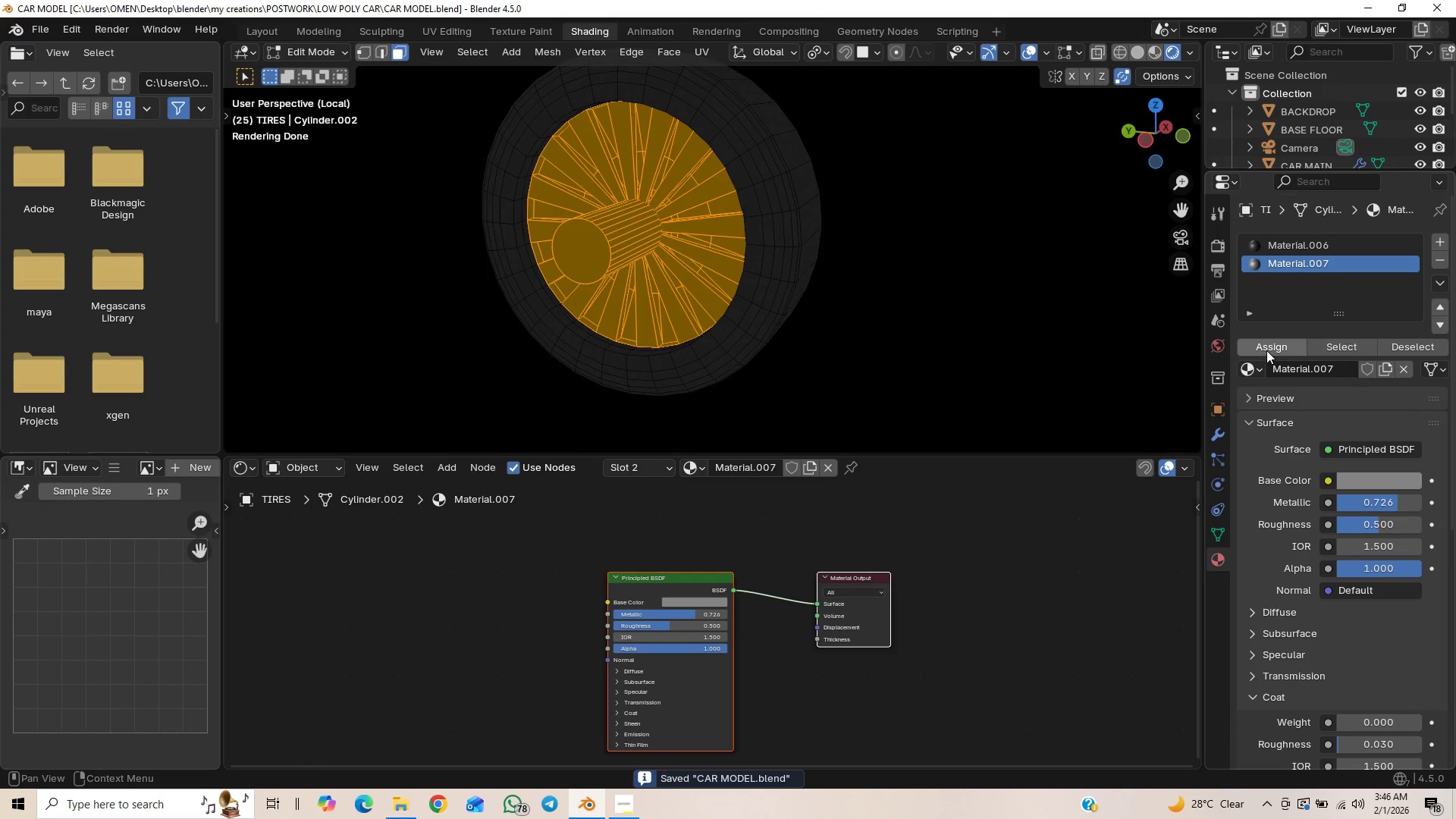 
left_click([1267, 347])
 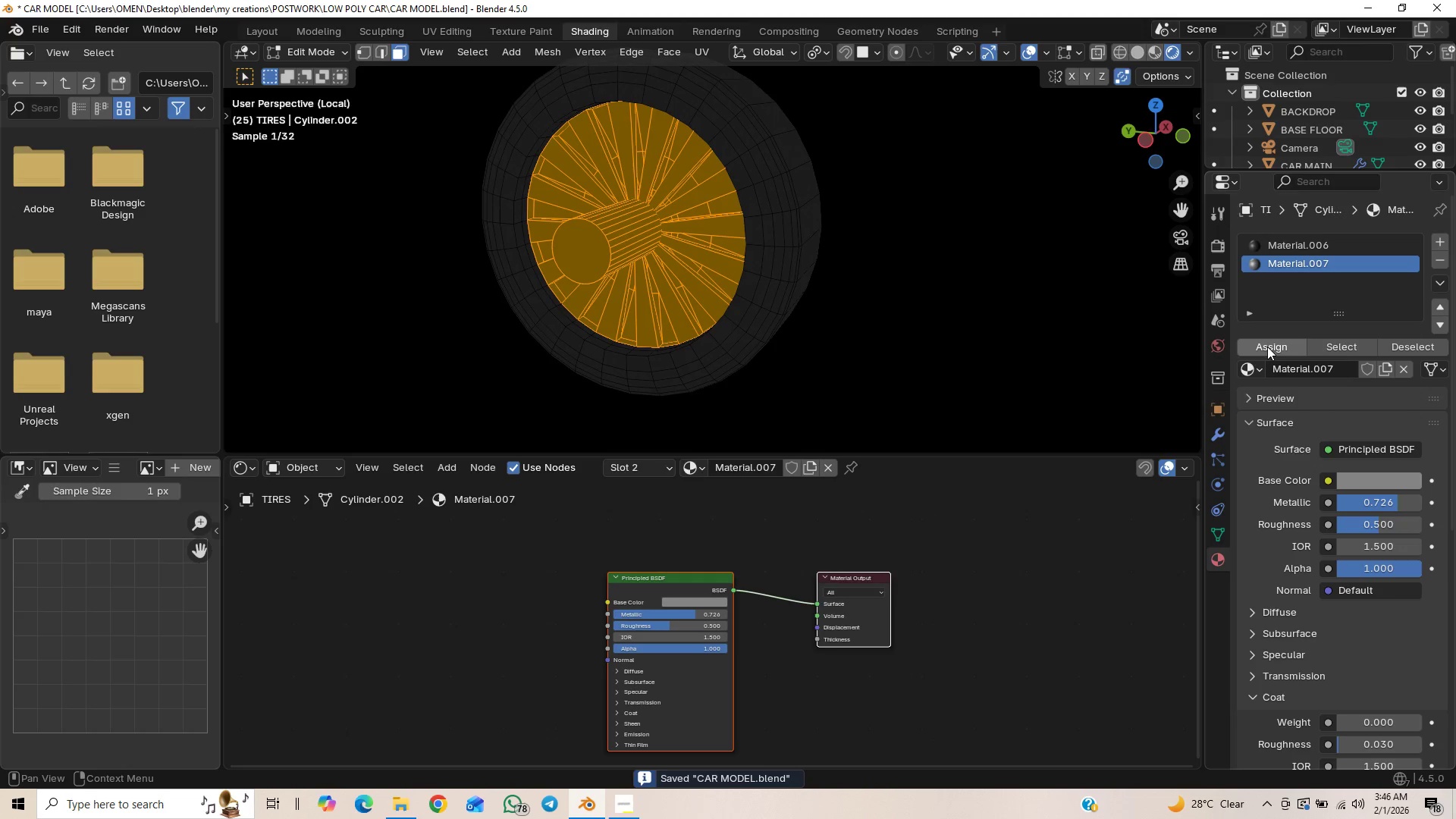 
left_click([1267, 347])
 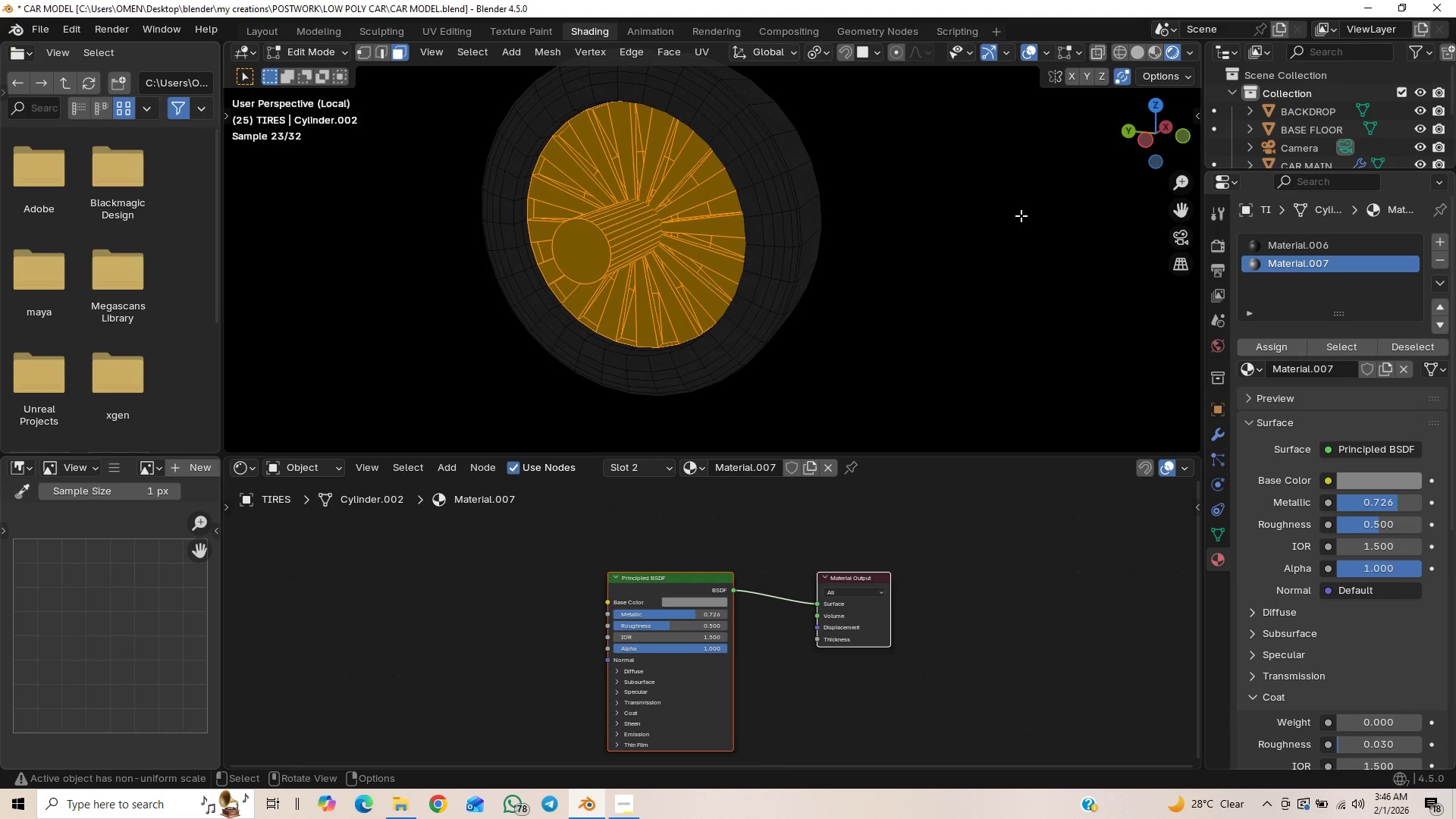 
key(Slash)
 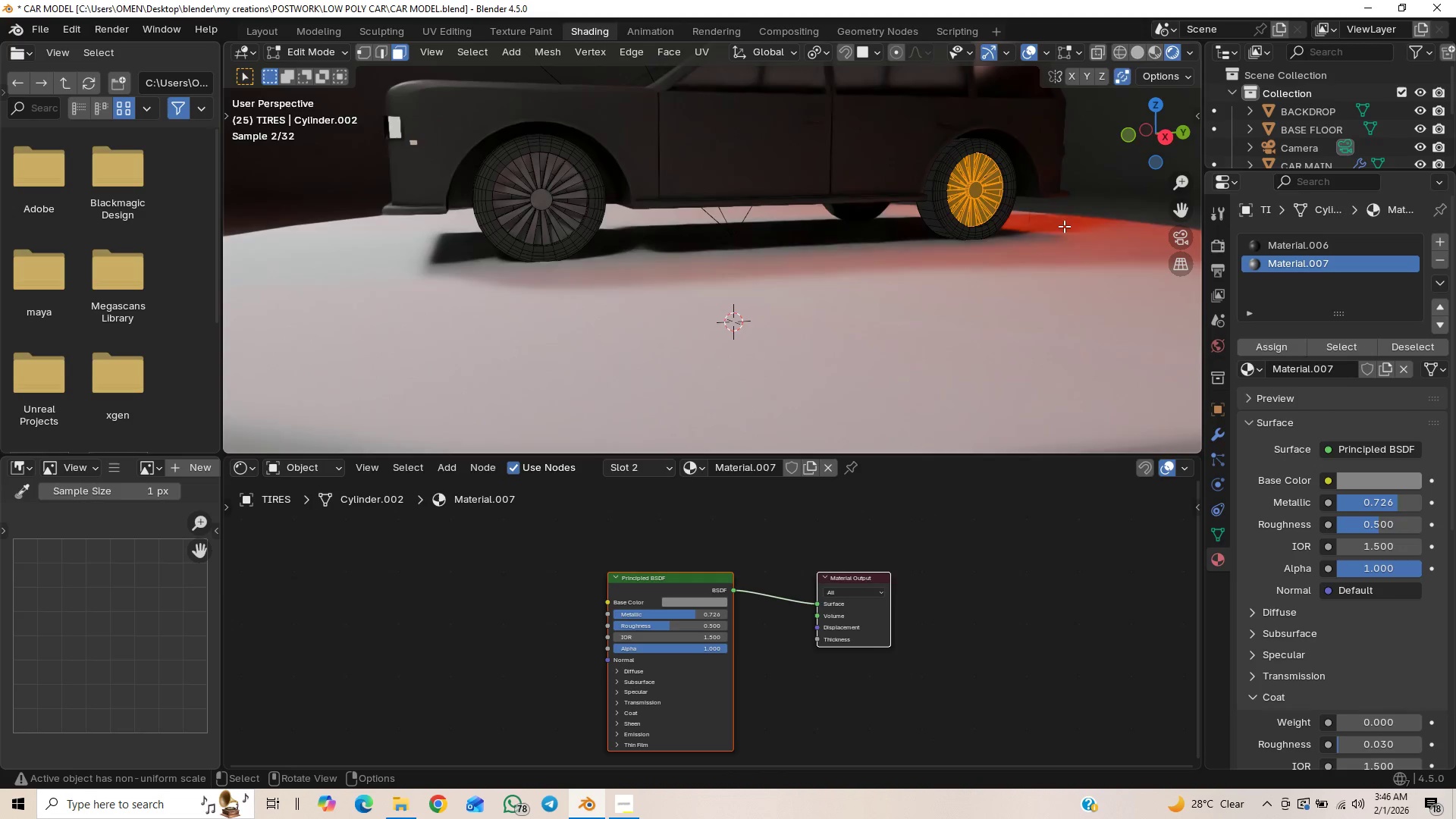 
left_click([1095, 184])
 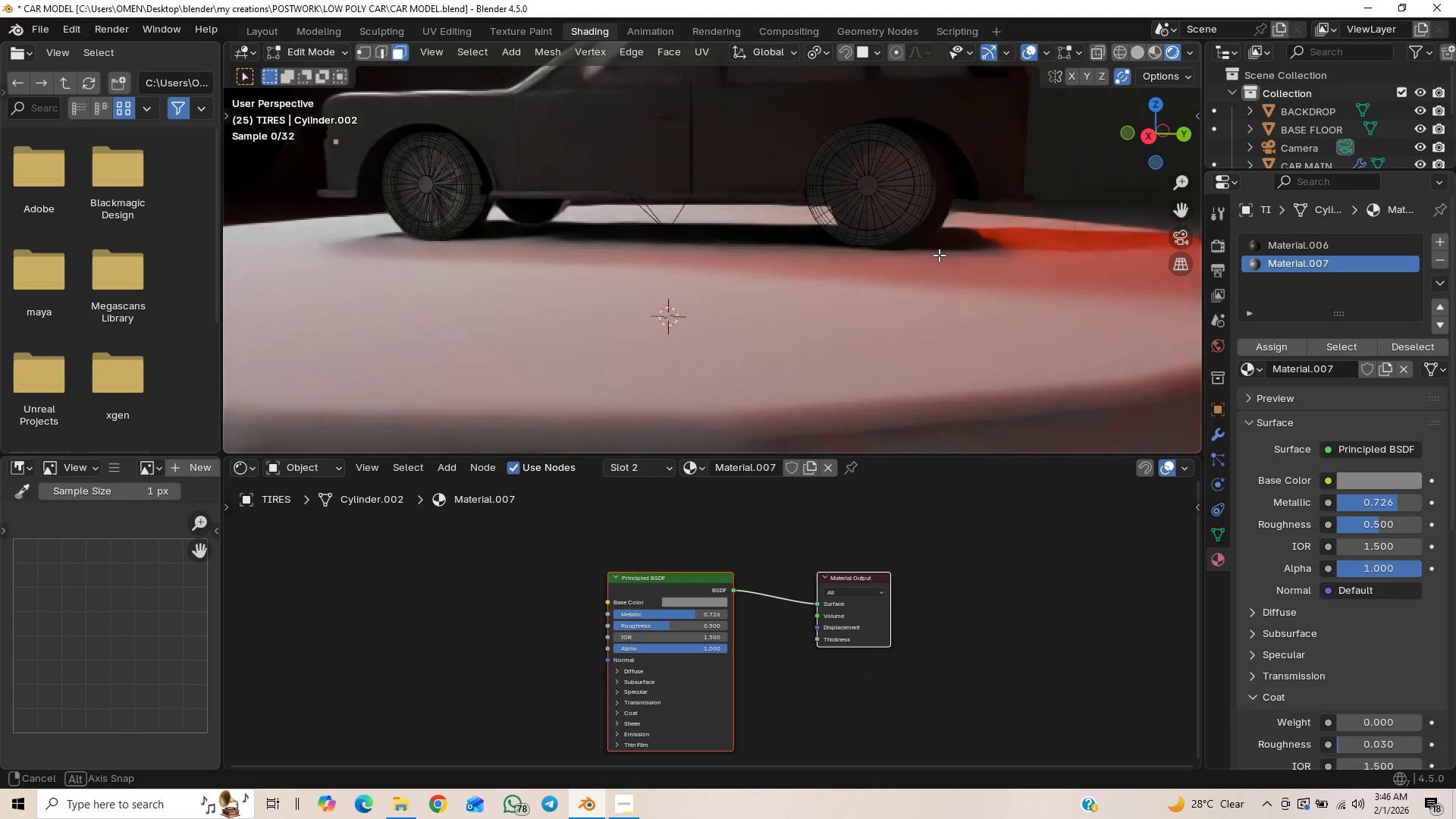 
scroll: coordinate [939, 243], scroll_direction: up, amount: 1.0
 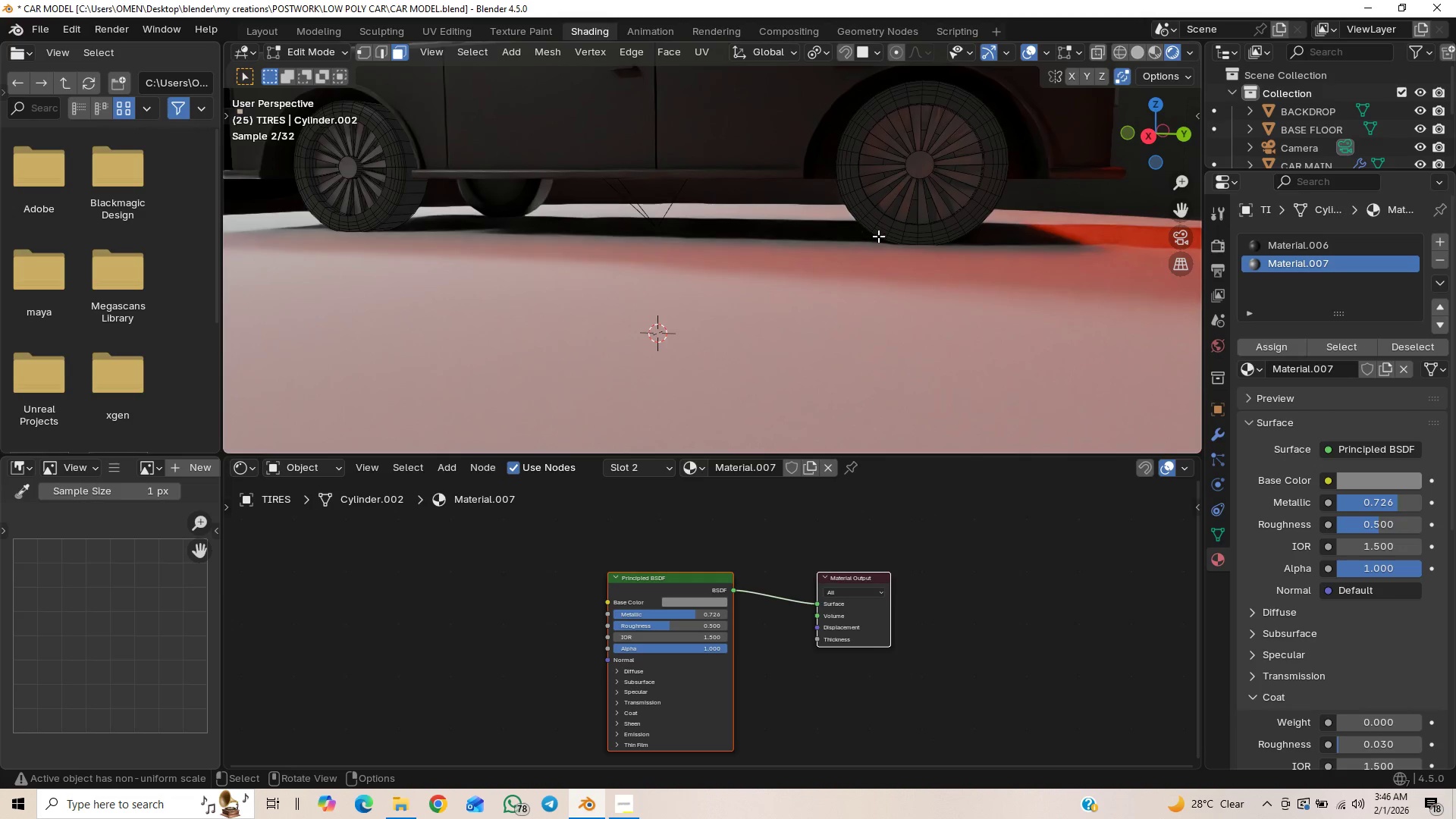 
key(Tab)
 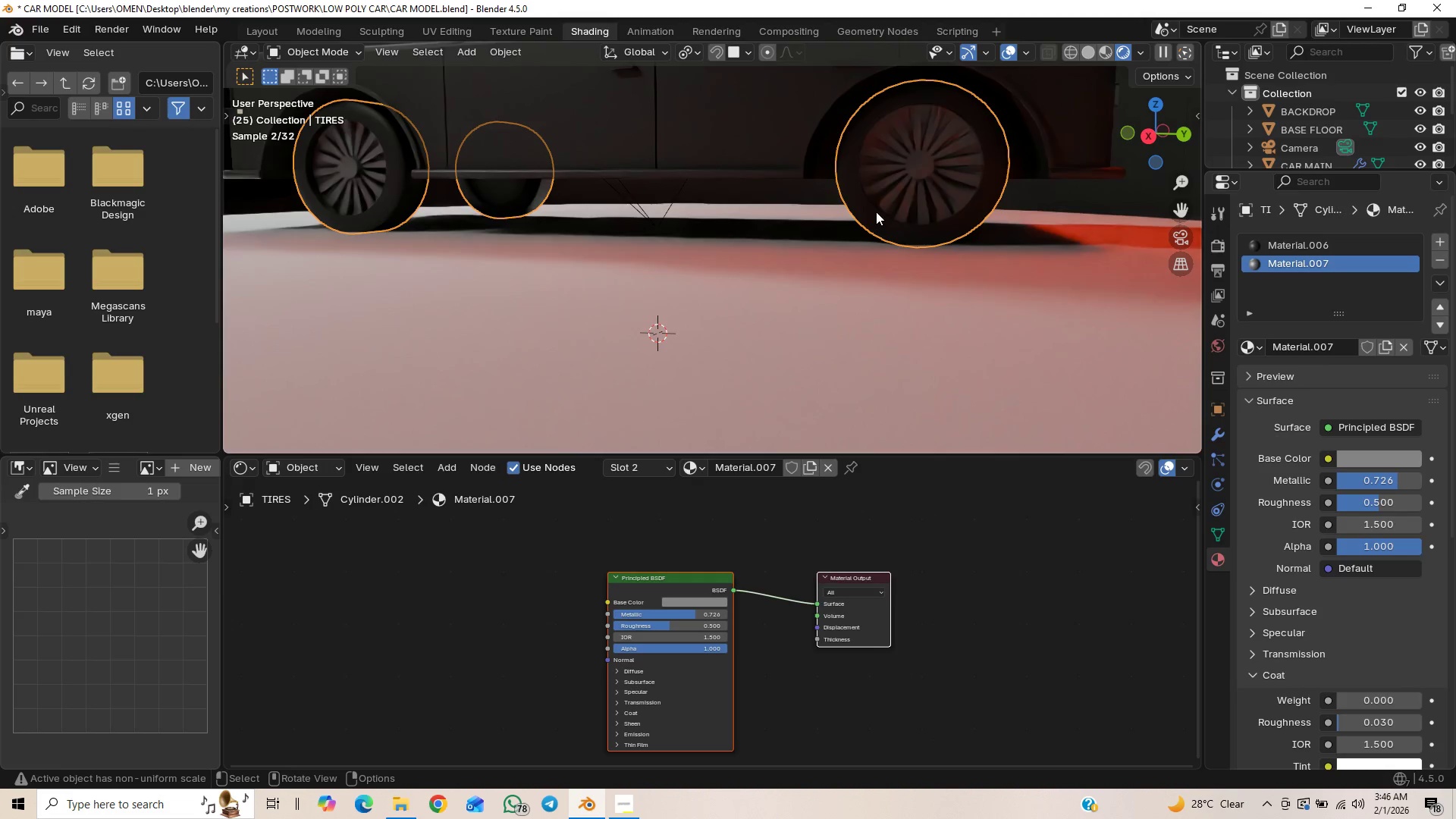 
scroll: coordinate [855, 235], scroll_direction: down, amount: 1.0
 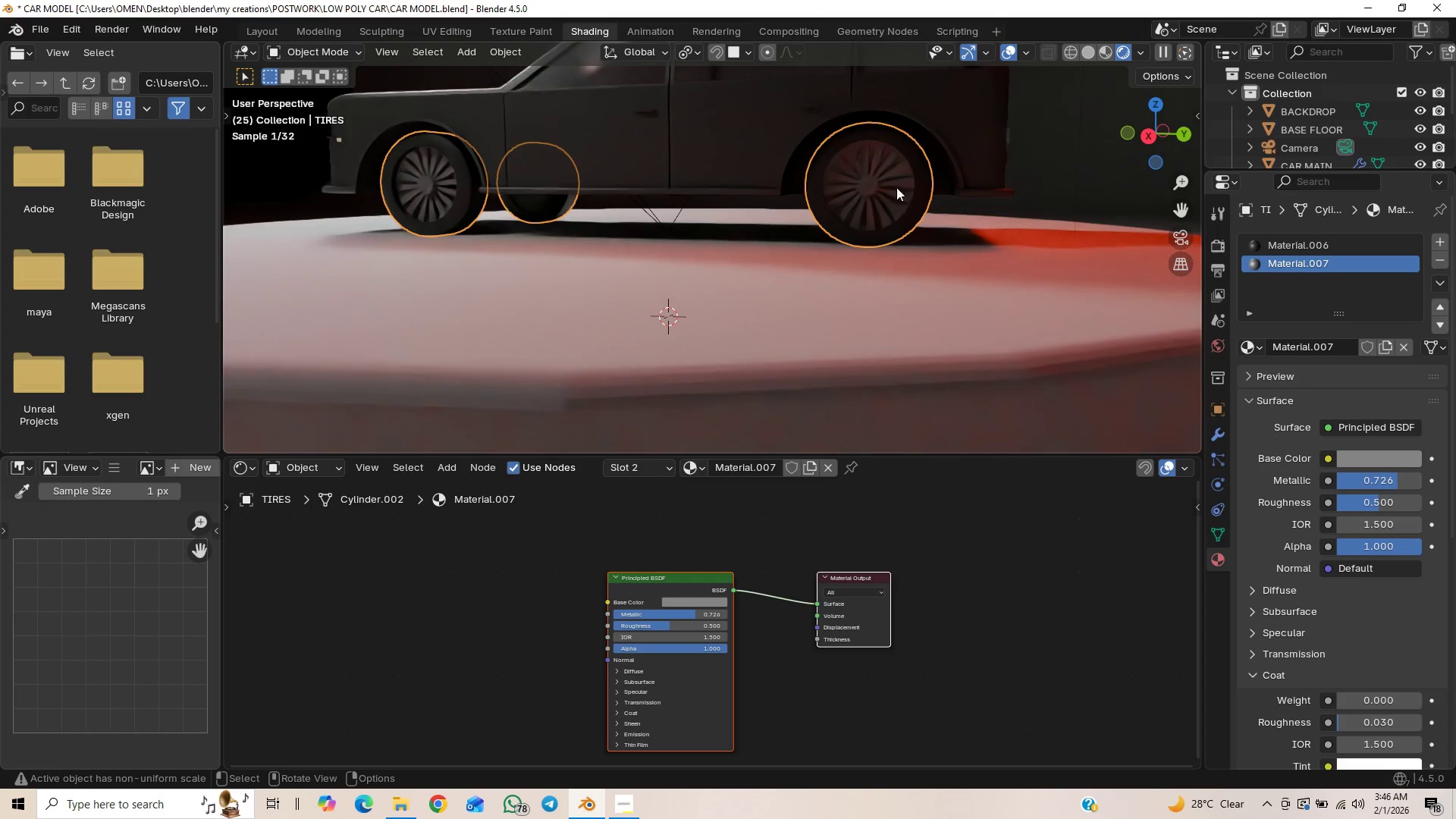 
key(Control+S)
 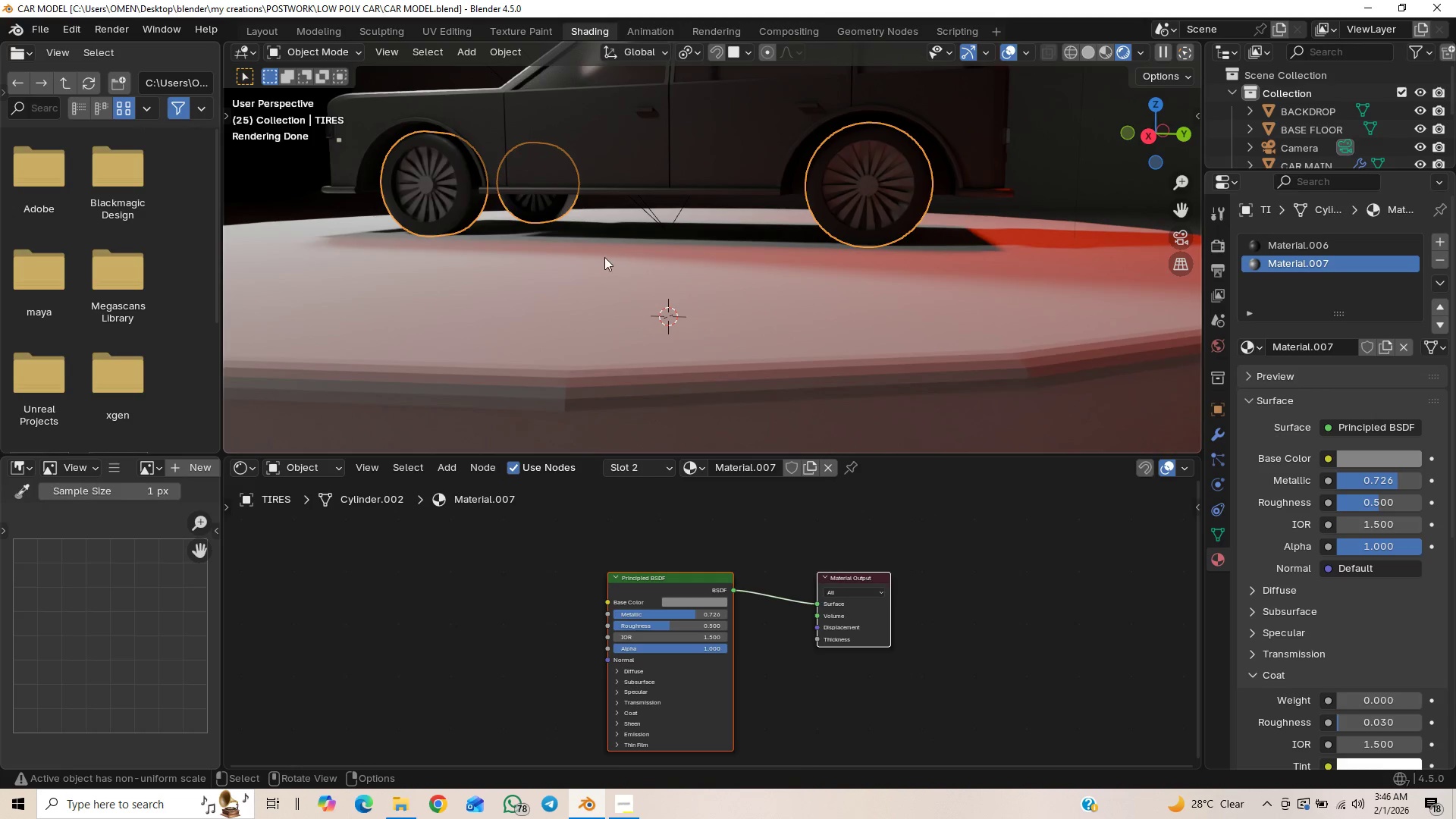 
wait(10.09)
 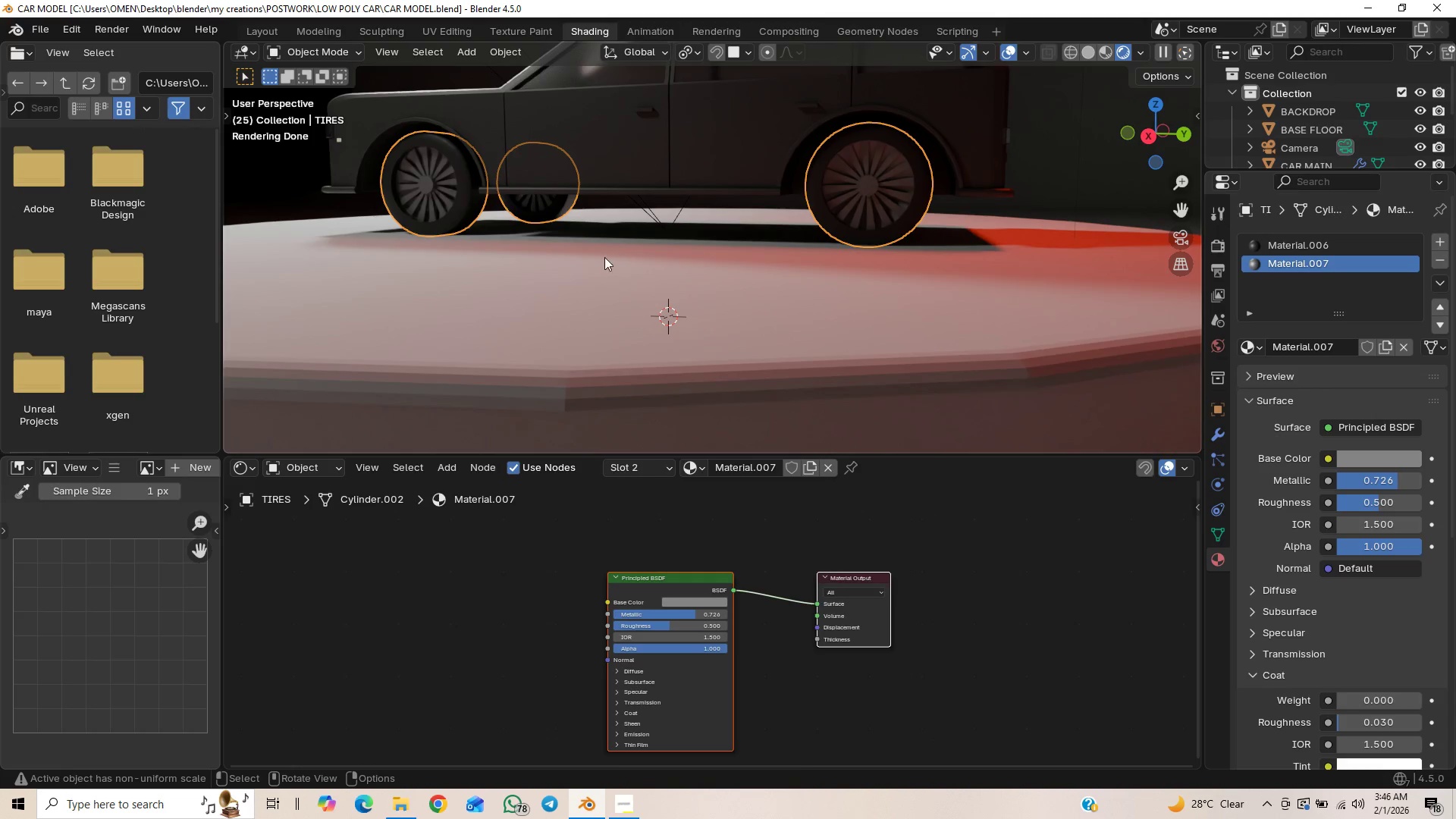 
scroll: coordinate [696, 241], scroll_direction: down, amount: 5.0
 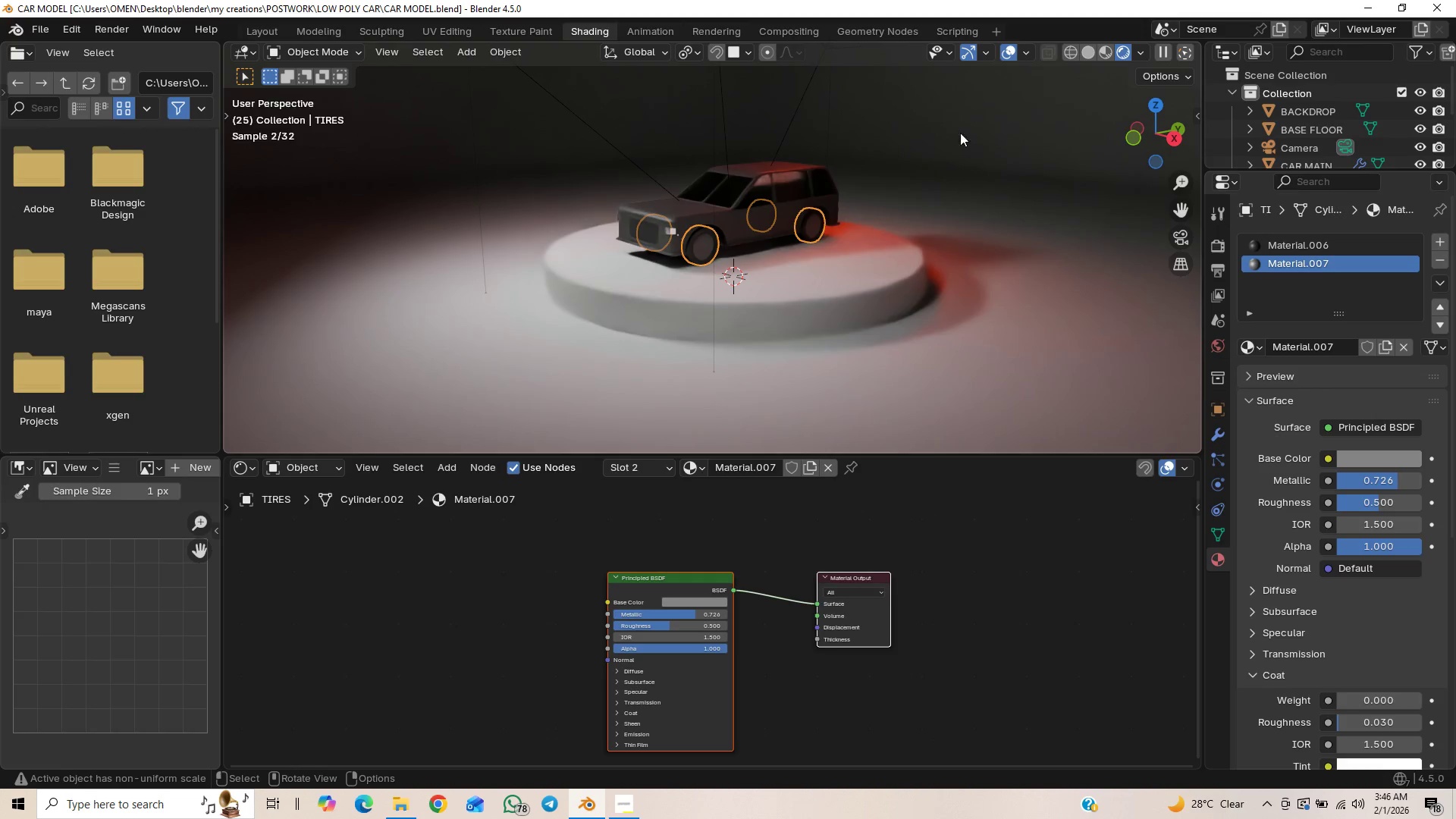 
scroll: coordinate [834, 208], scroll_direction: up, amount: 3.0
 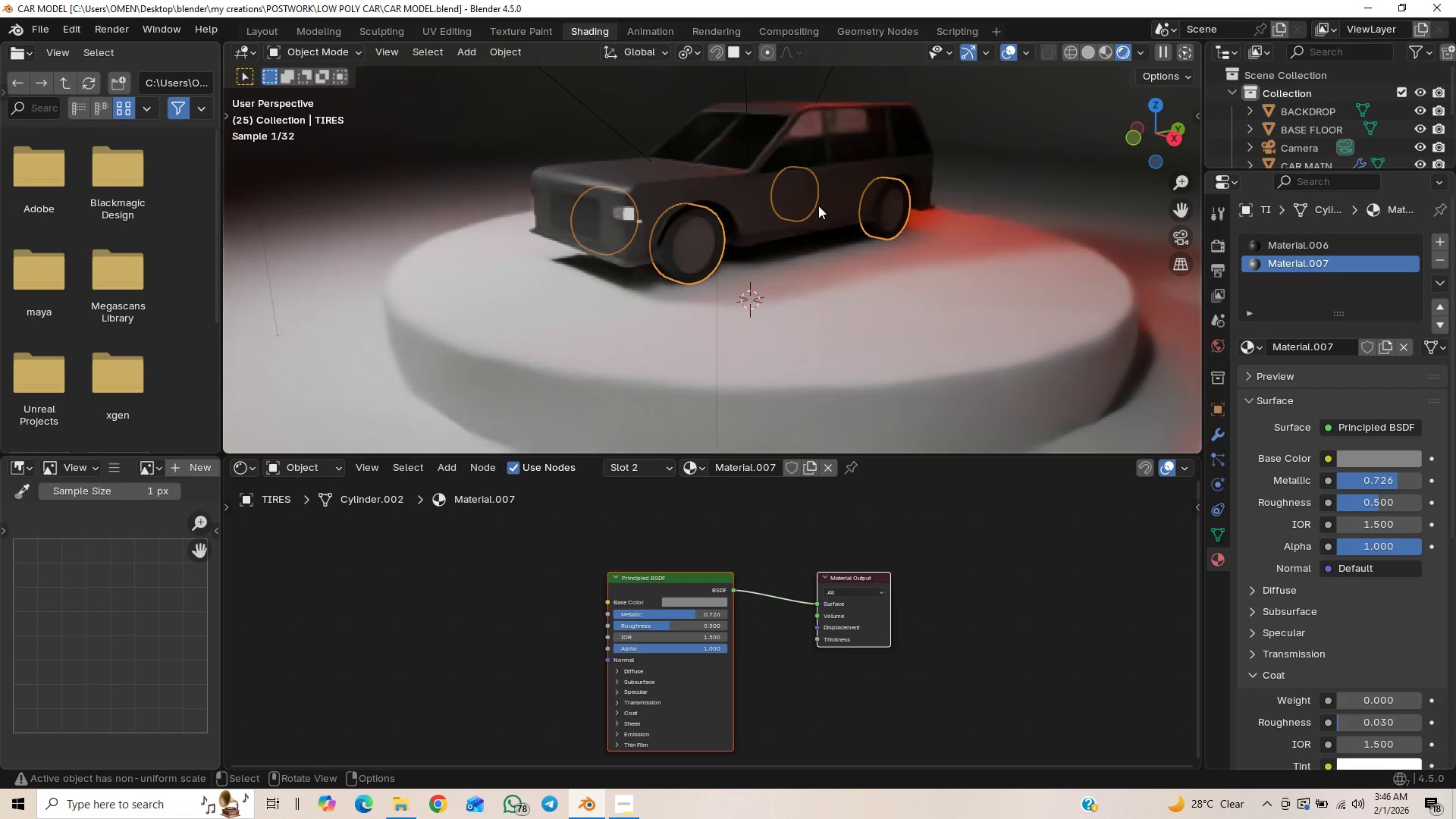 
key(Control+S)
 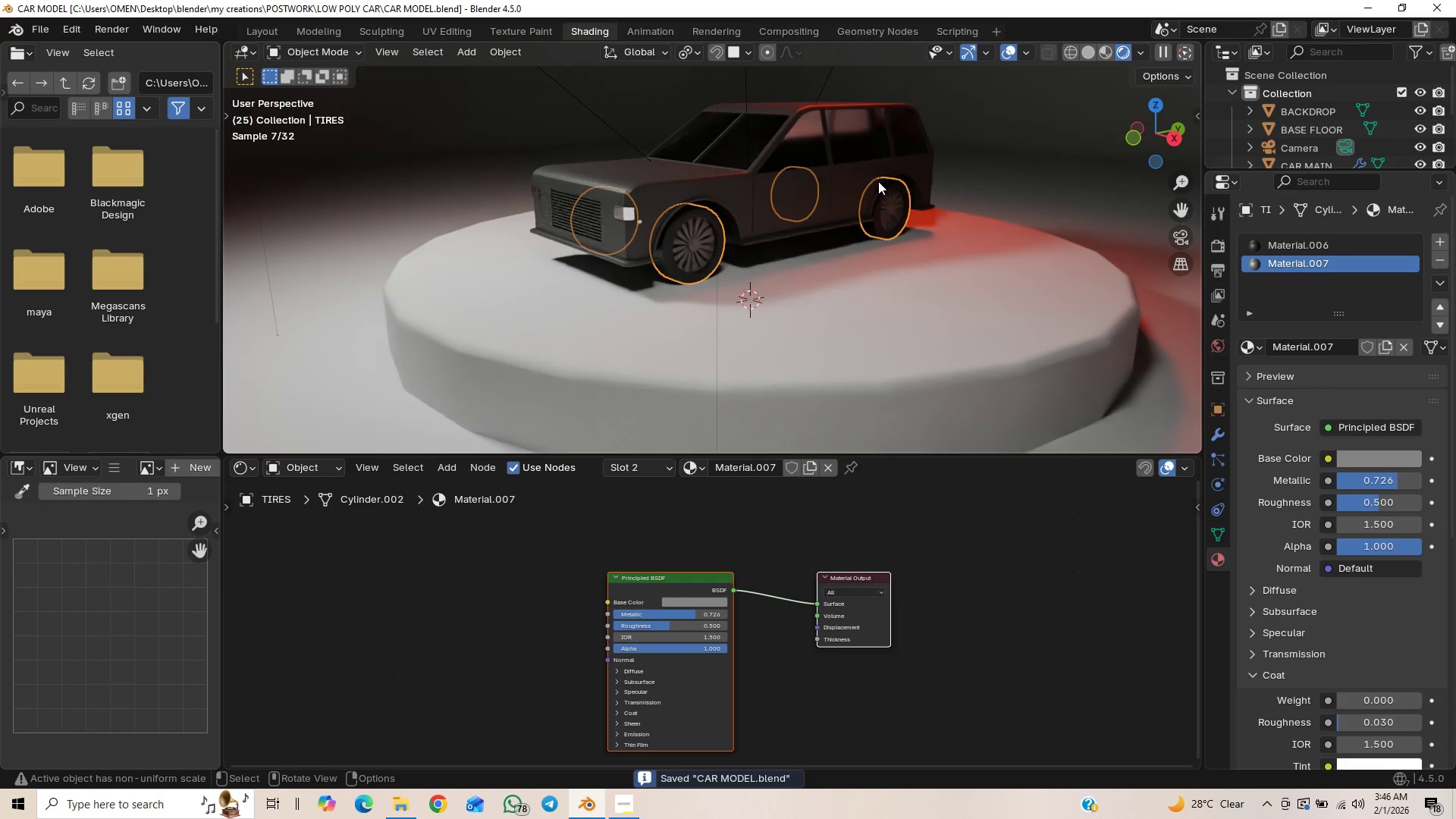 
hold_key(key=ShiftLeft, duration=0.48)
 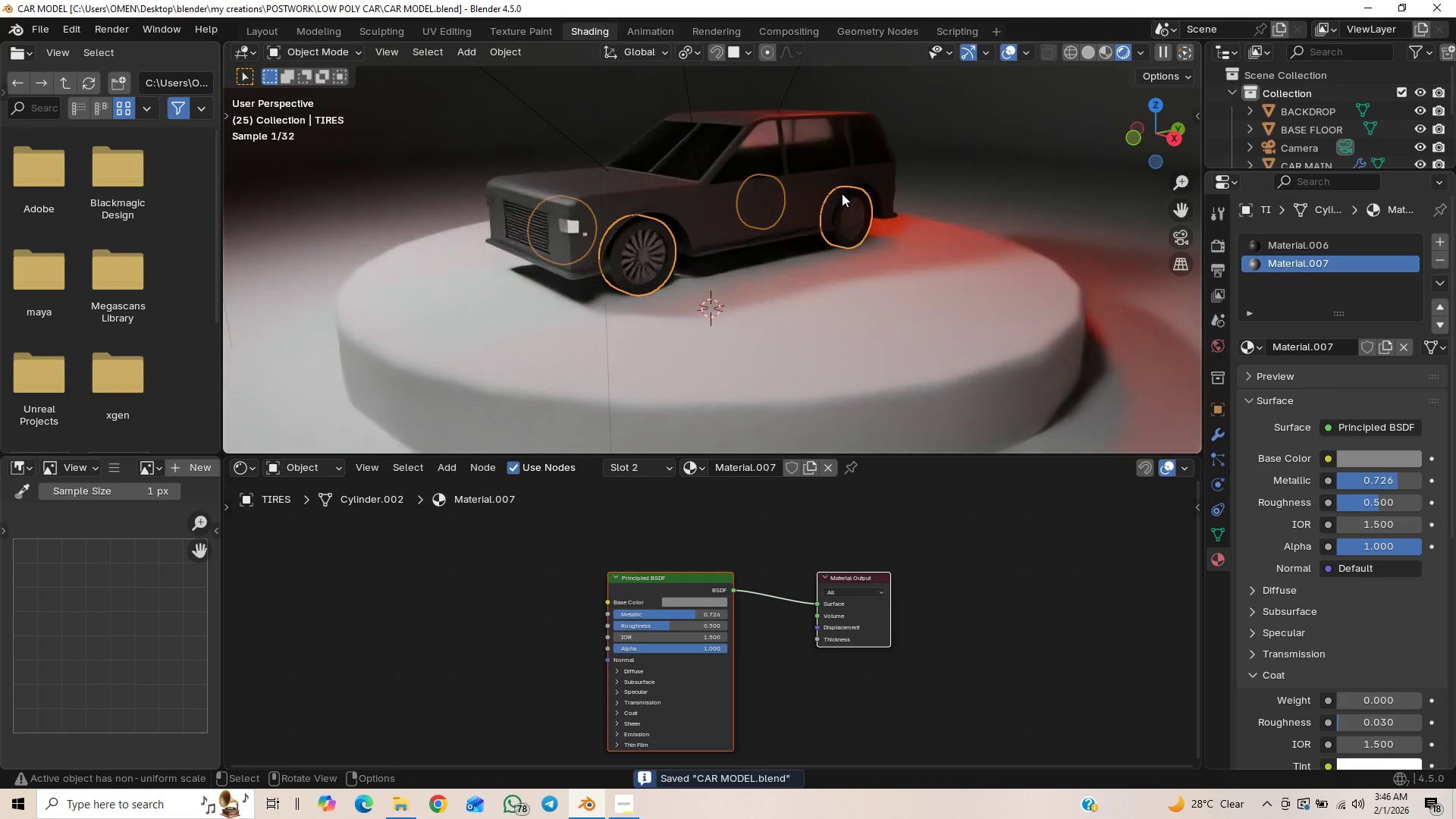 
scroll: coordinate [842, 193], scroll_direction: down, amount: 2.0
 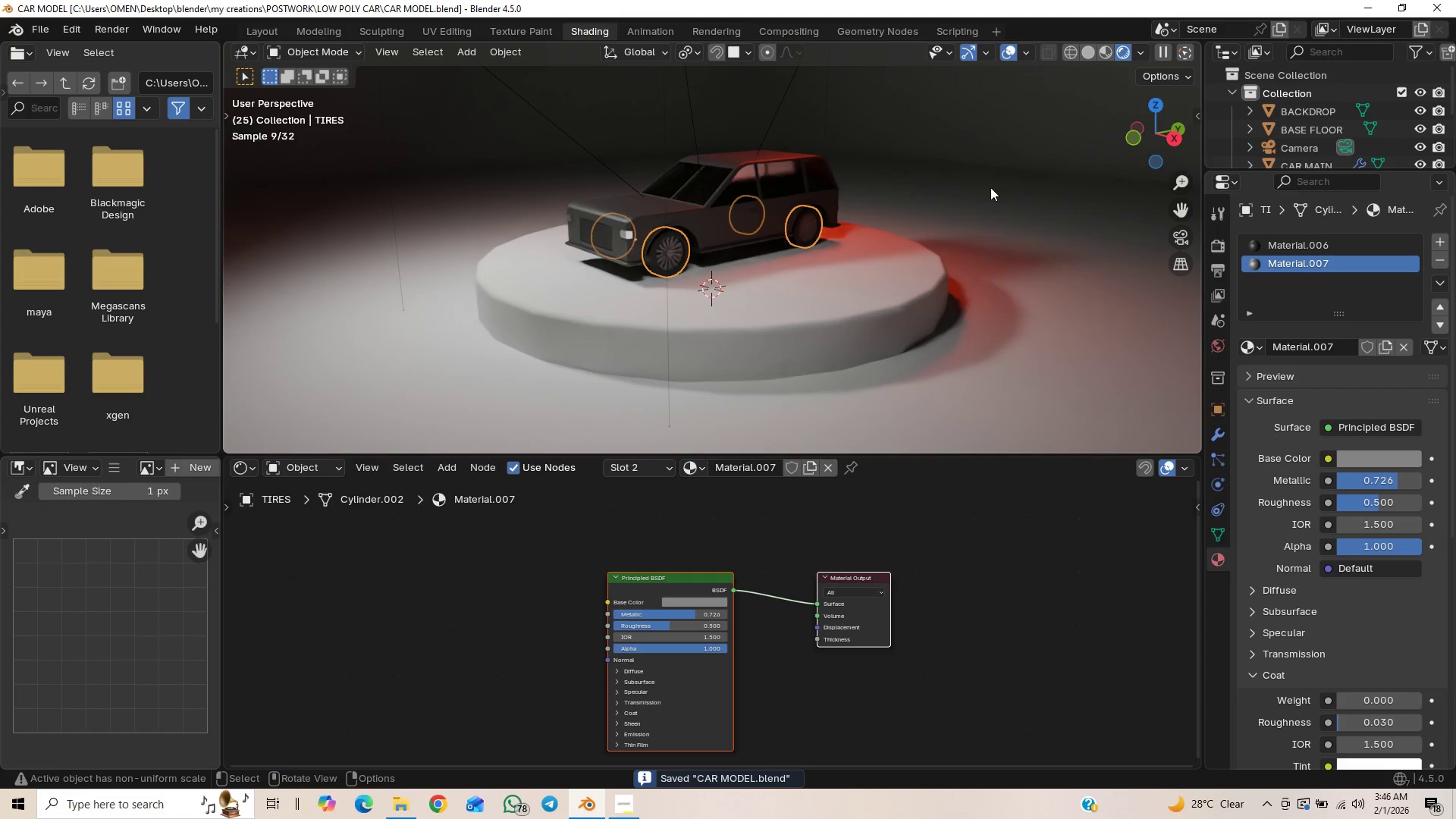 
left_click([265, 29])
 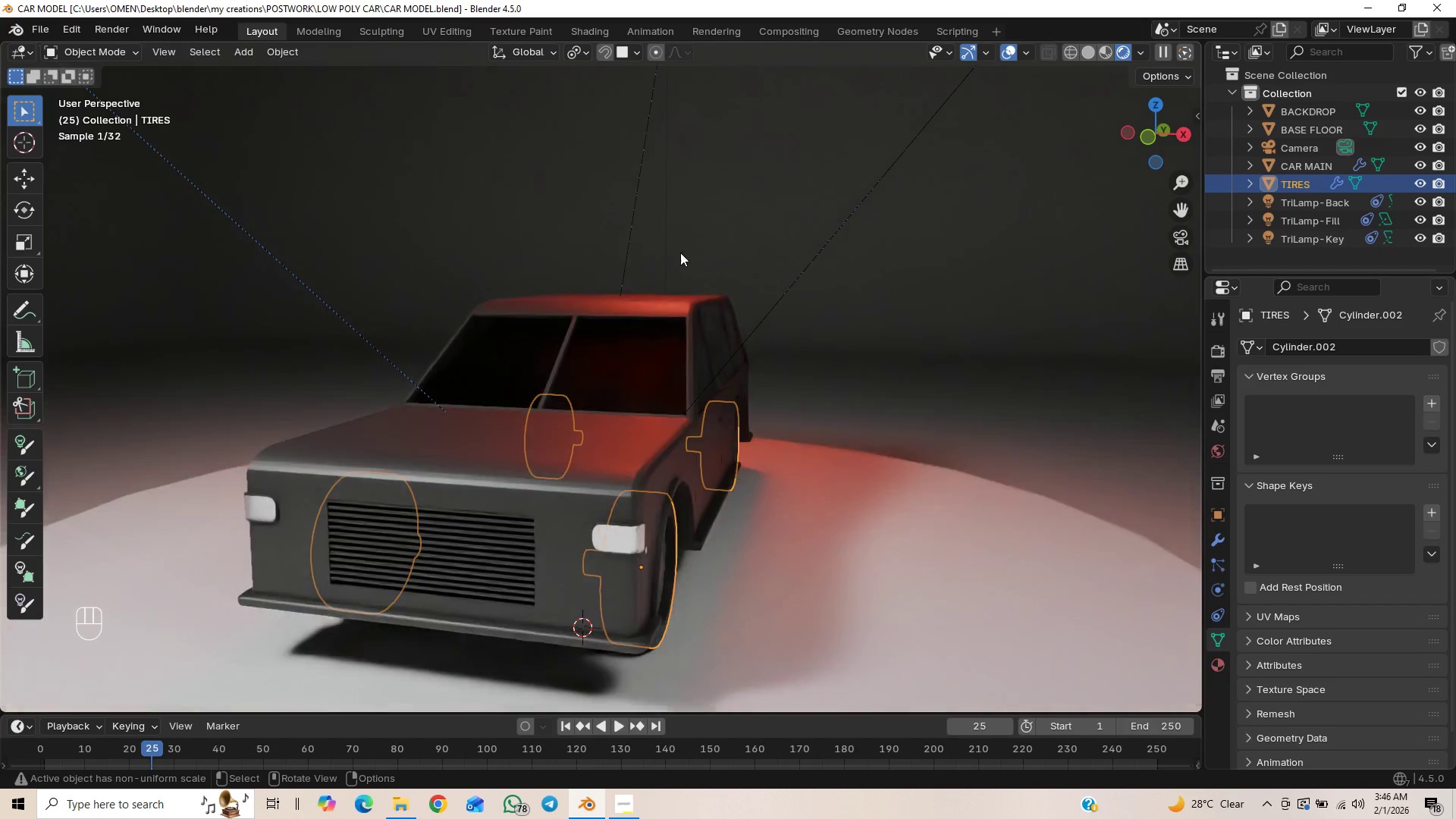 
scroll: coordinate [707, 300], scroll_direction: down, amount: 2.0
 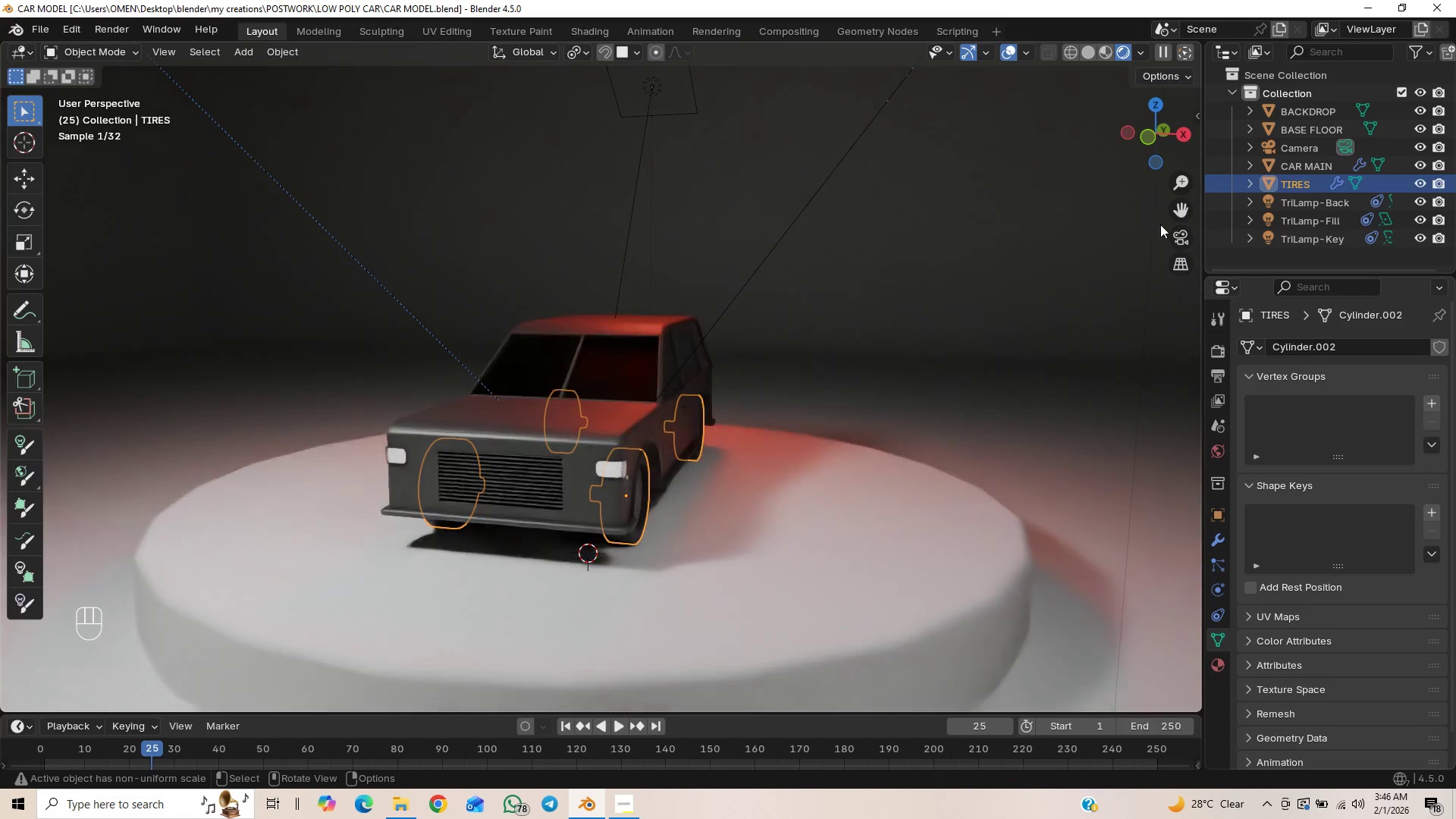 
left_click([1185, 241])
 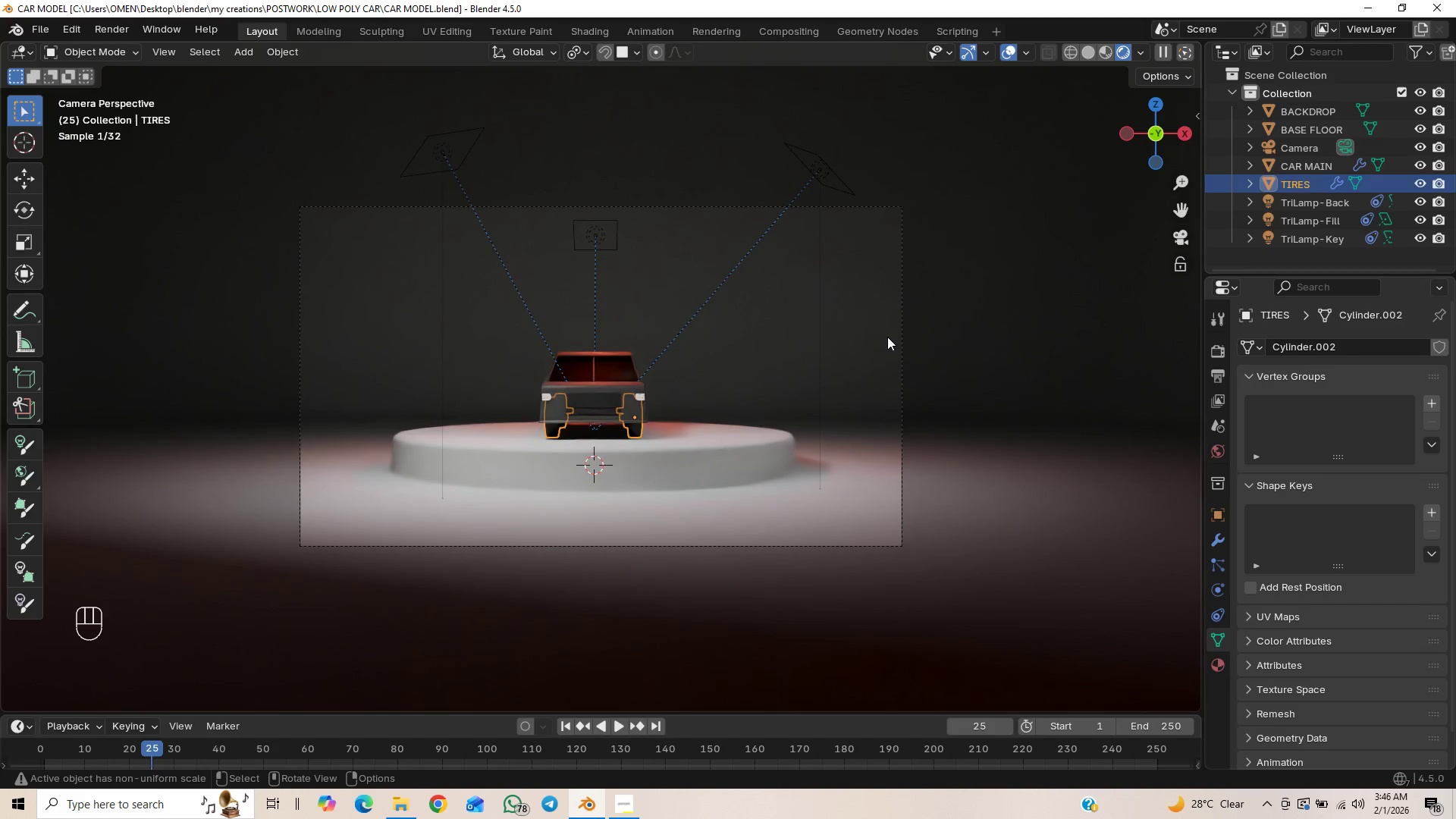 
left_click([926, 335])
 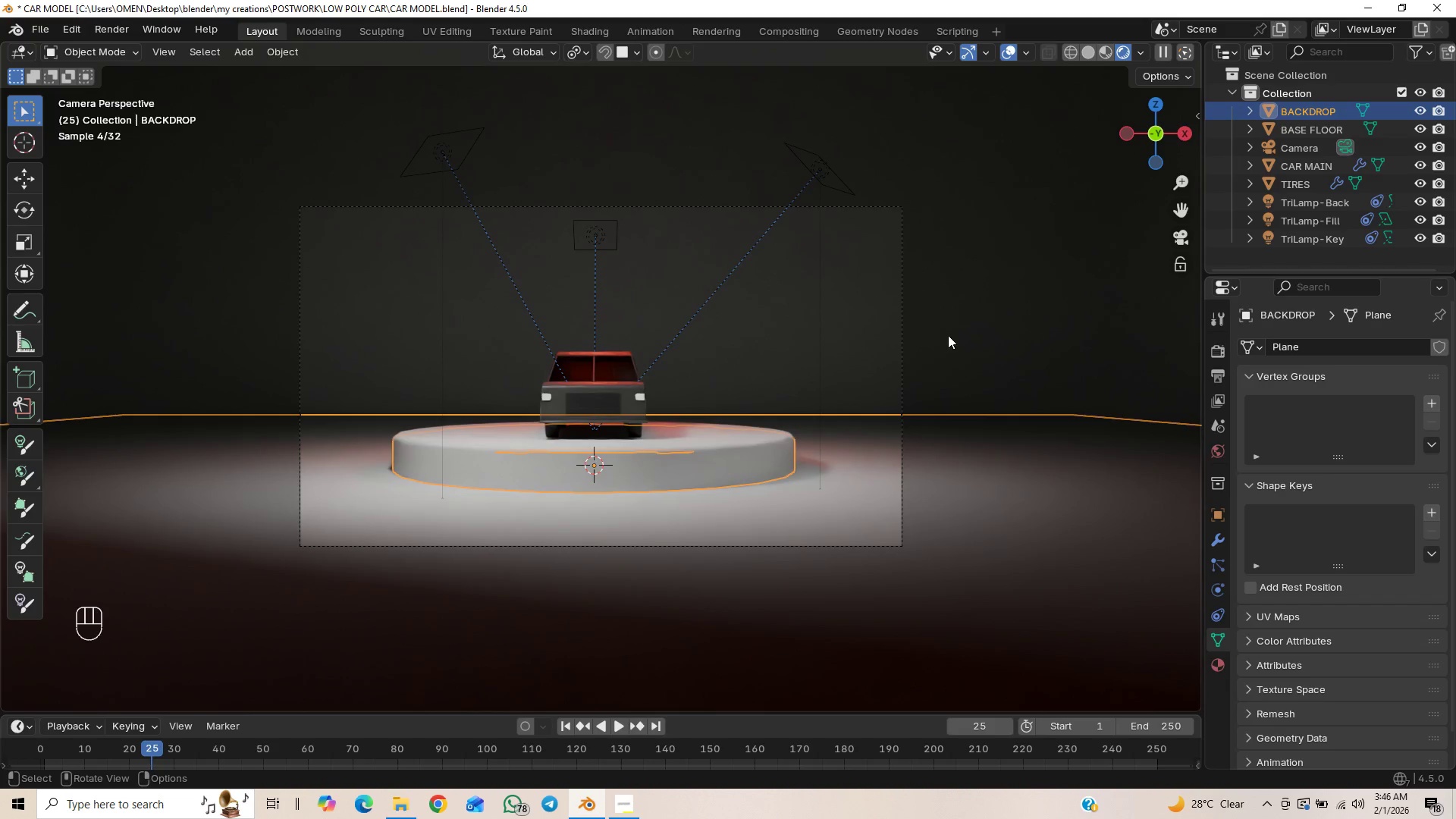 
left_click([987, 318])
 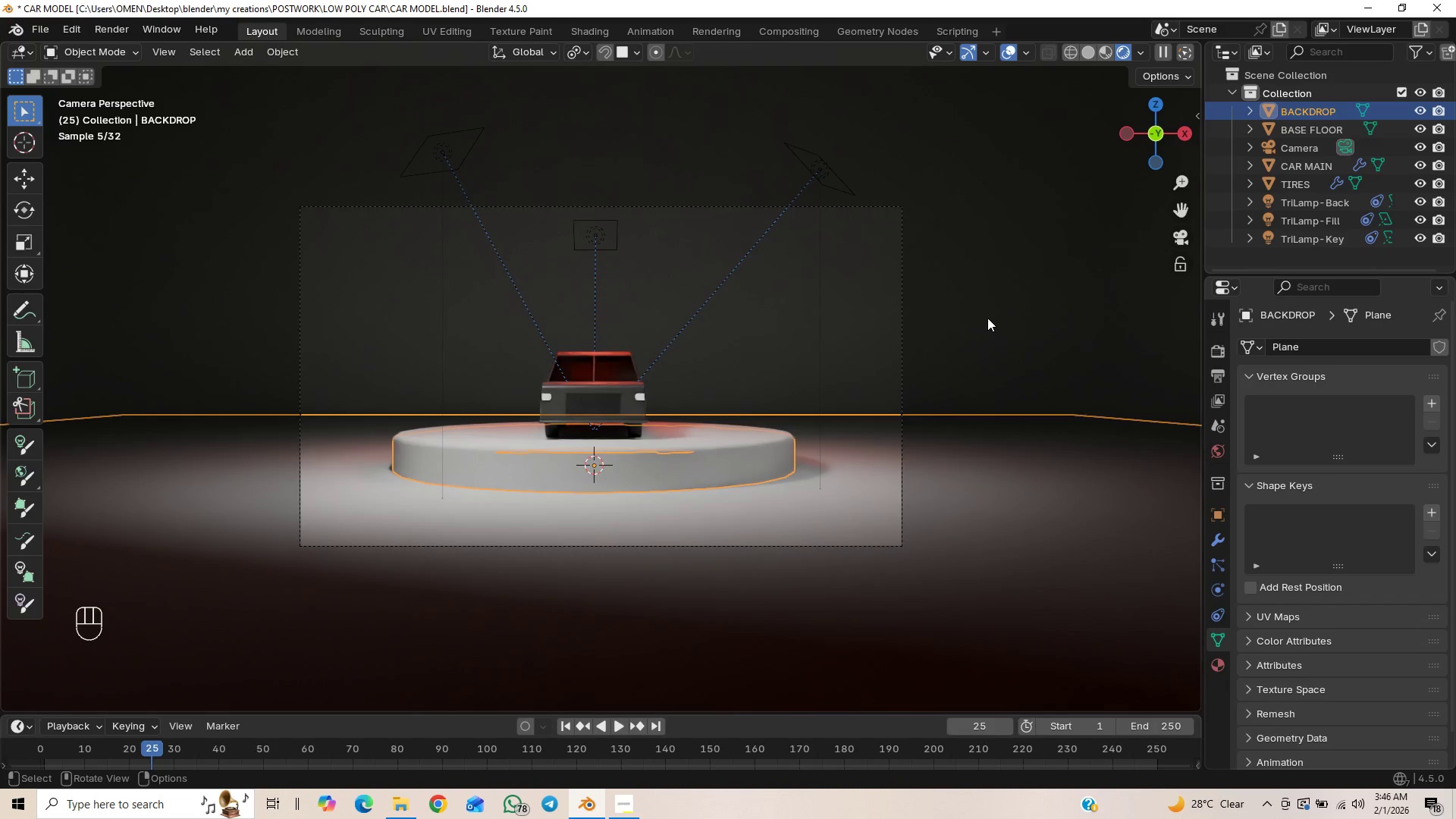 
key(Control+S)
 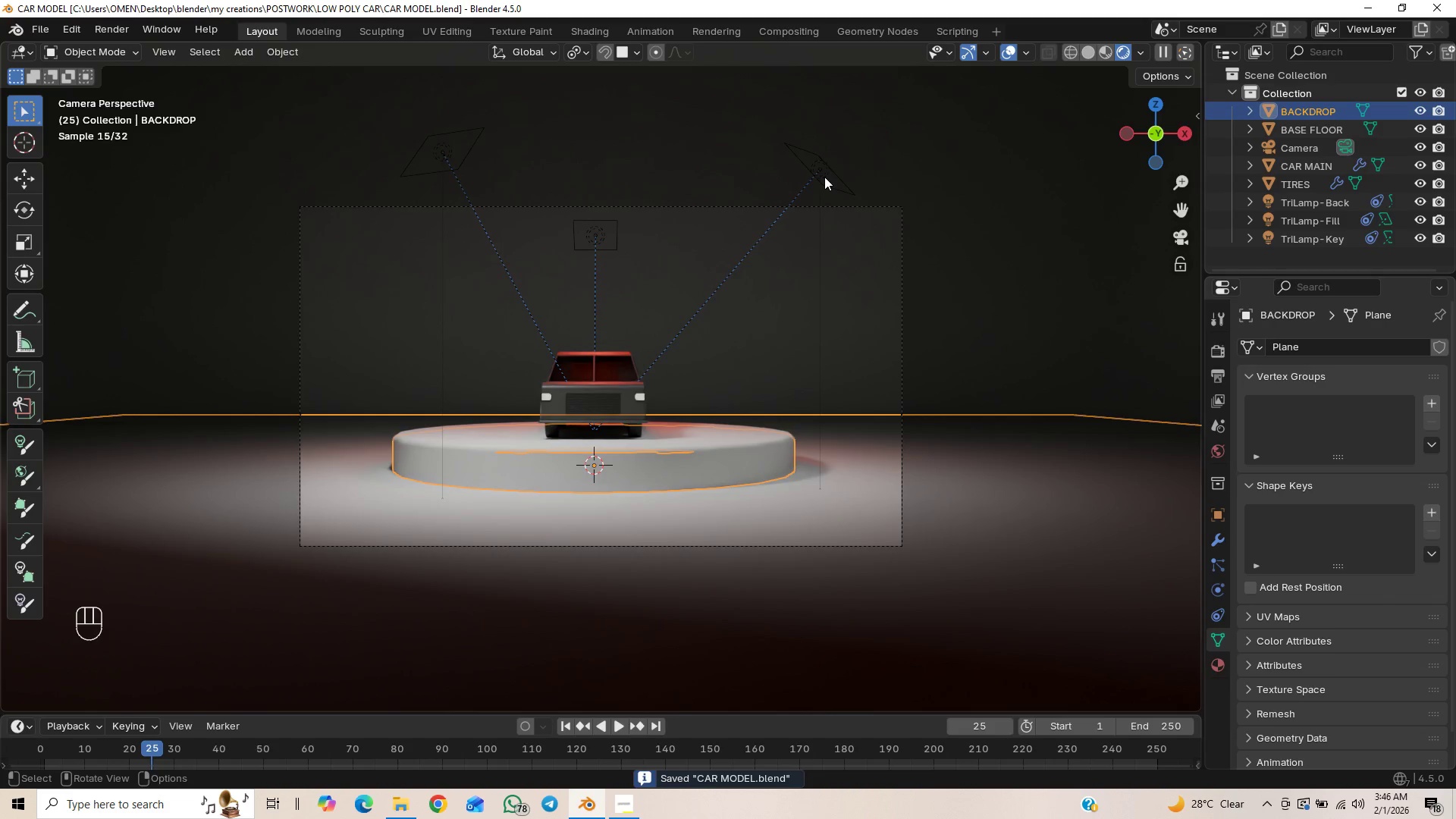 
wait(5.78)
 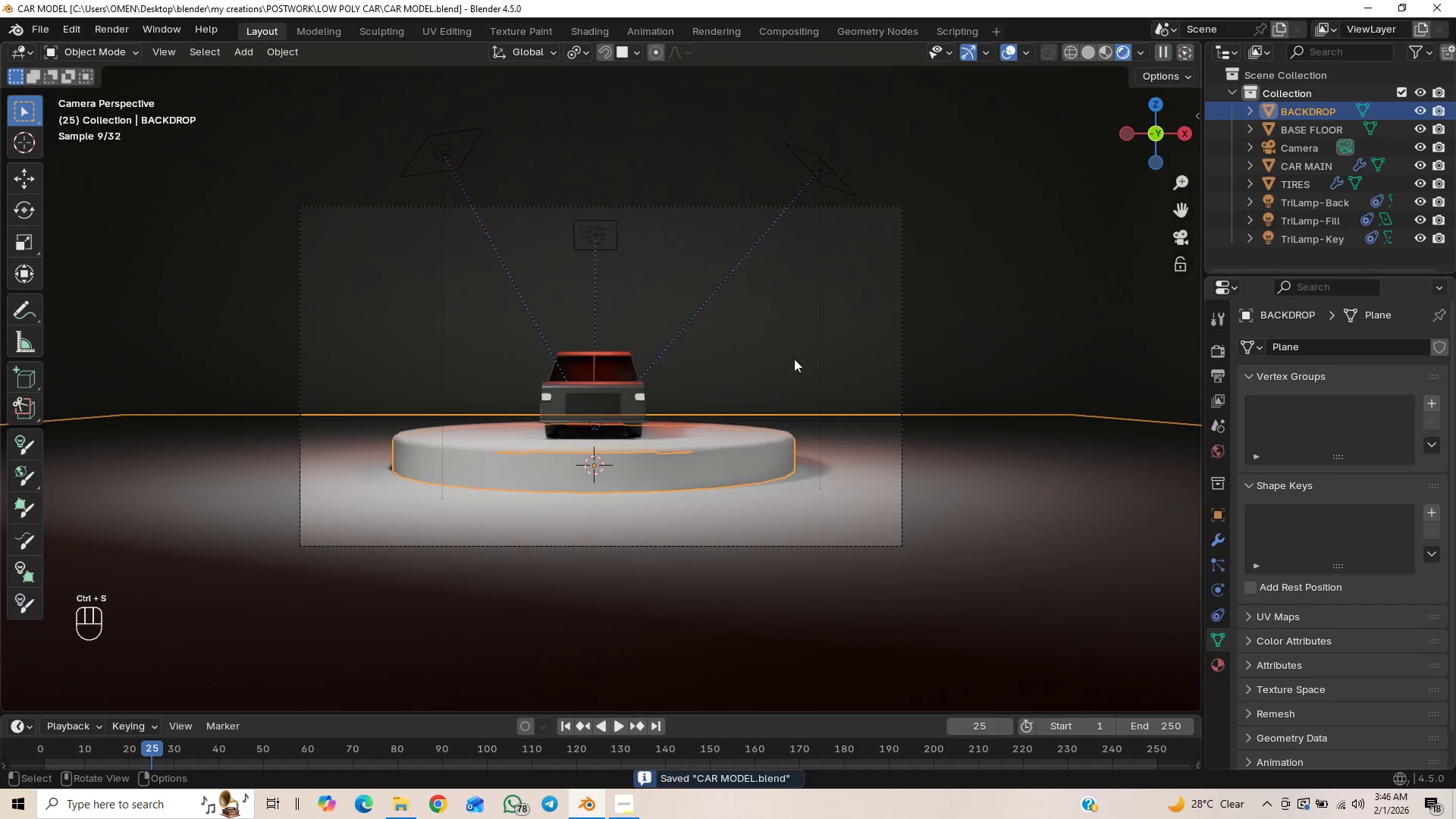 
left_click([1305, 197])
 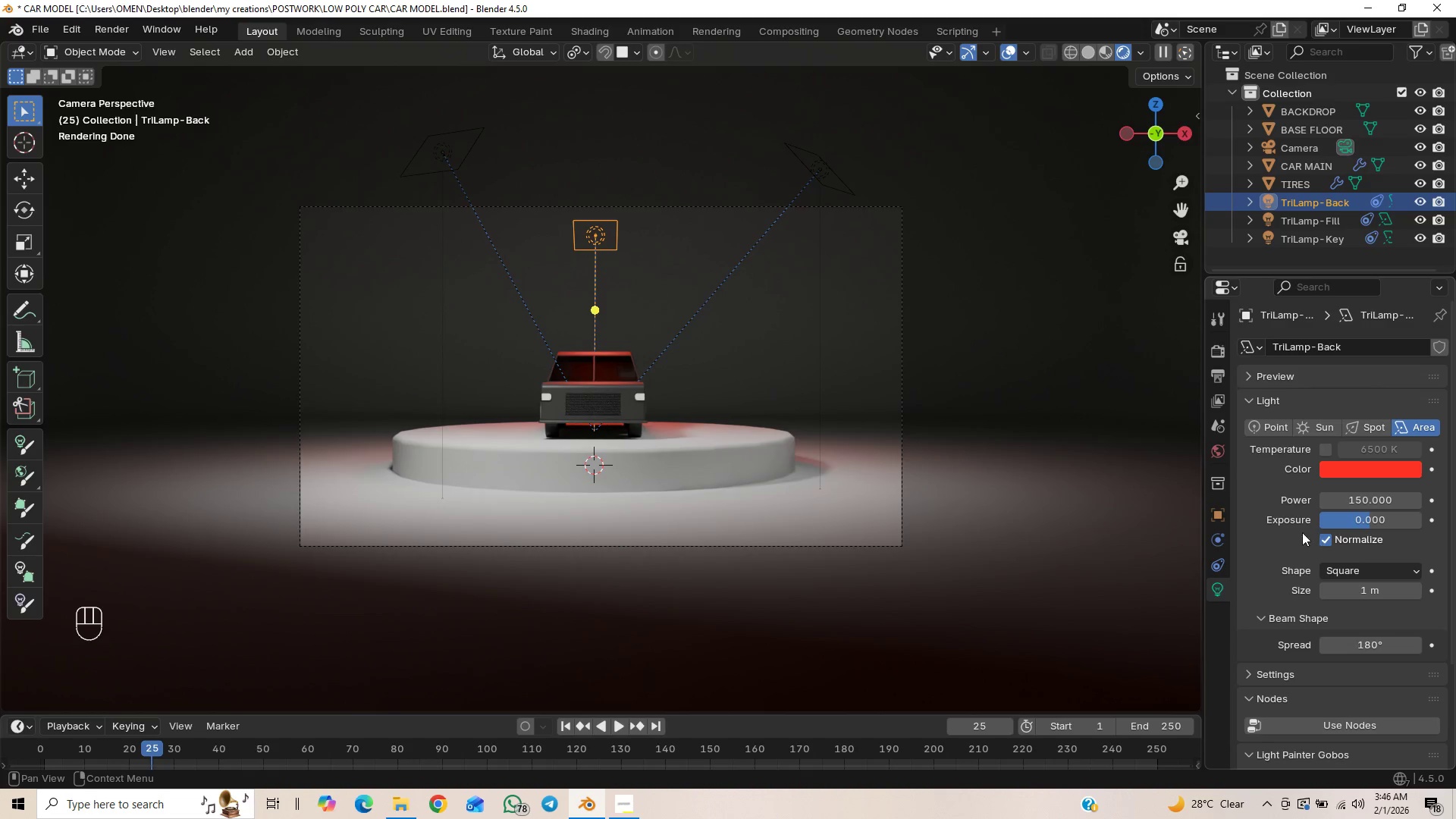 
left_click([682, 463])
 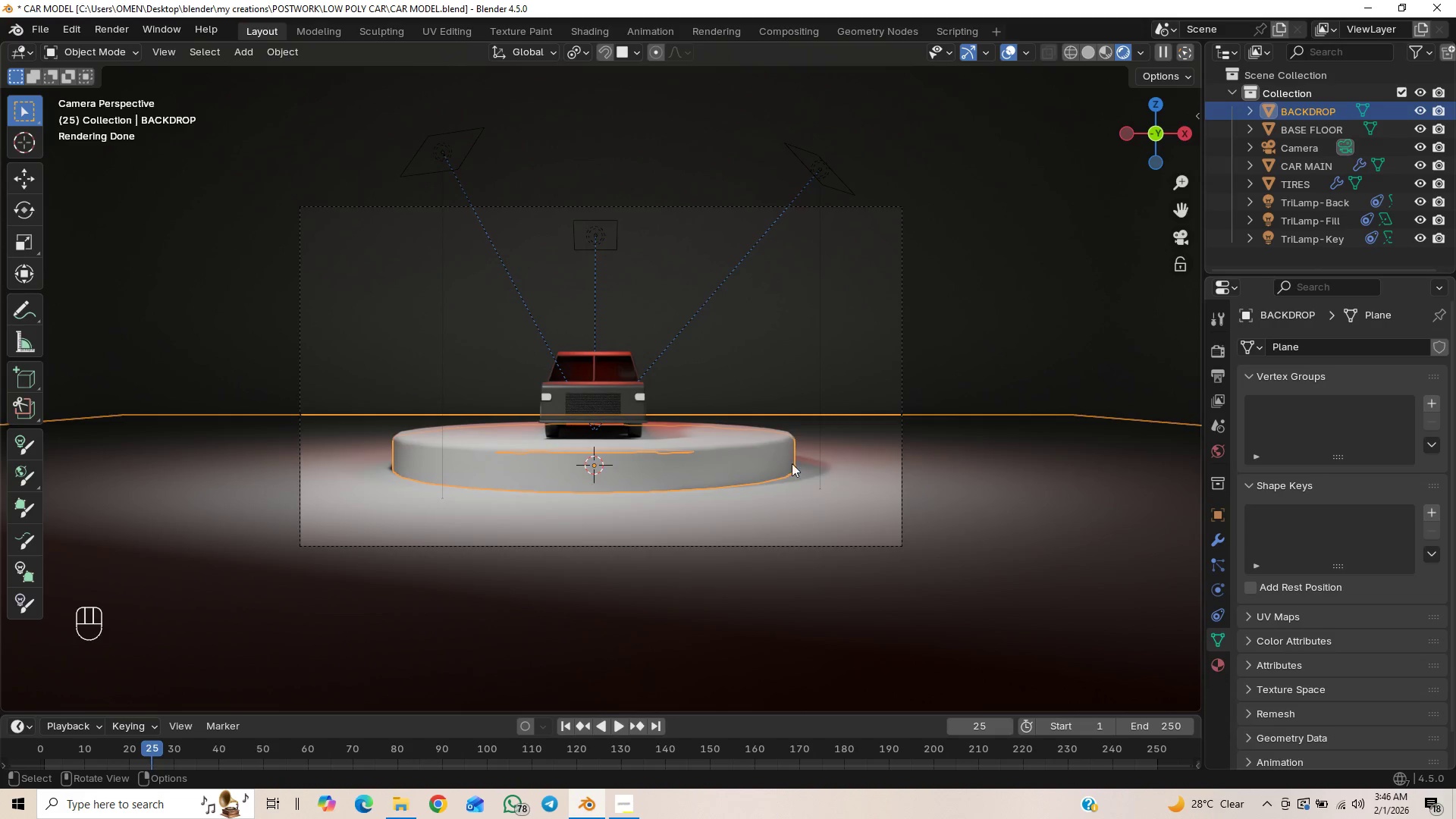 
left_click([761, 455])
 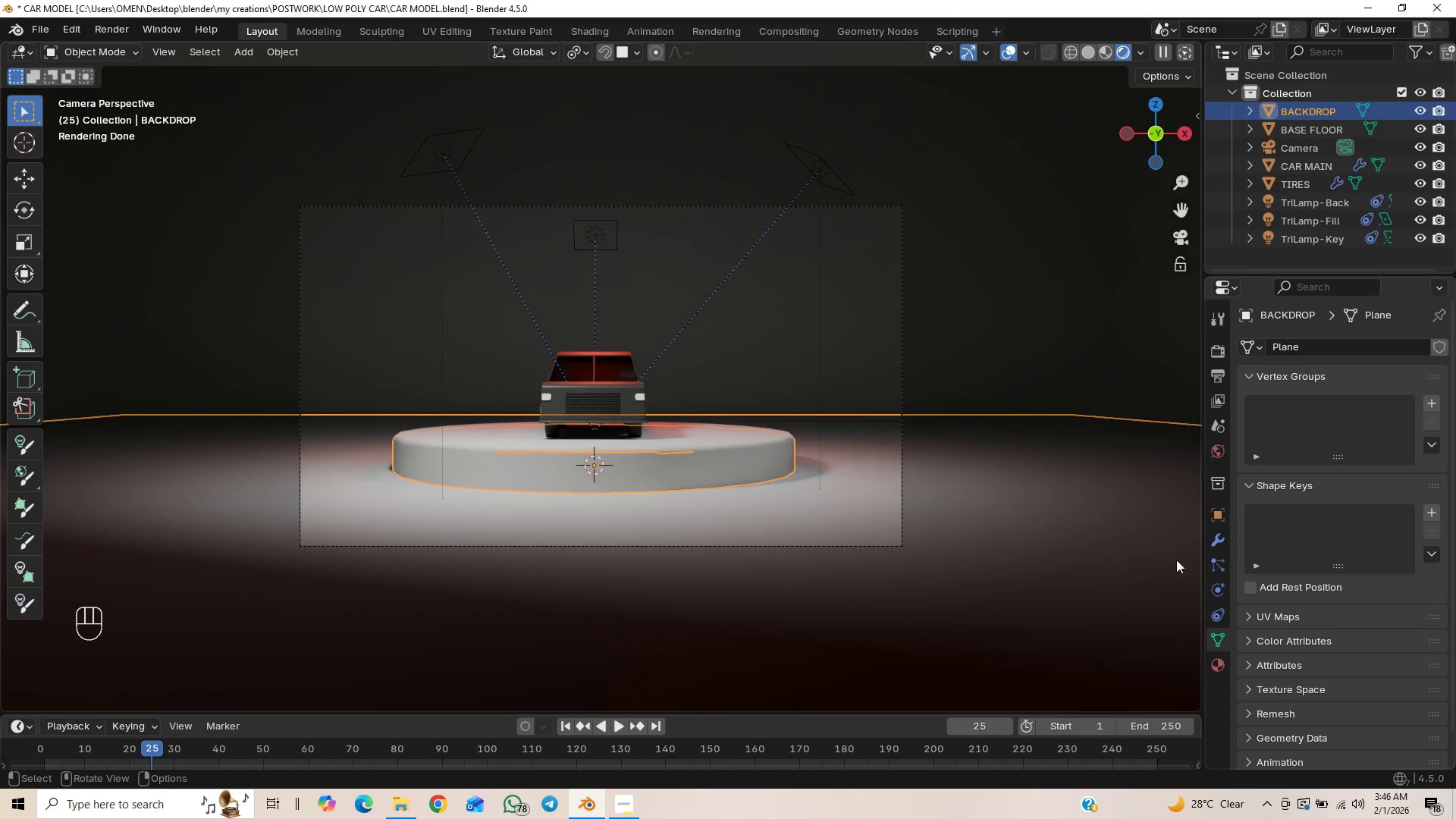 
left_click([1225, 672])
 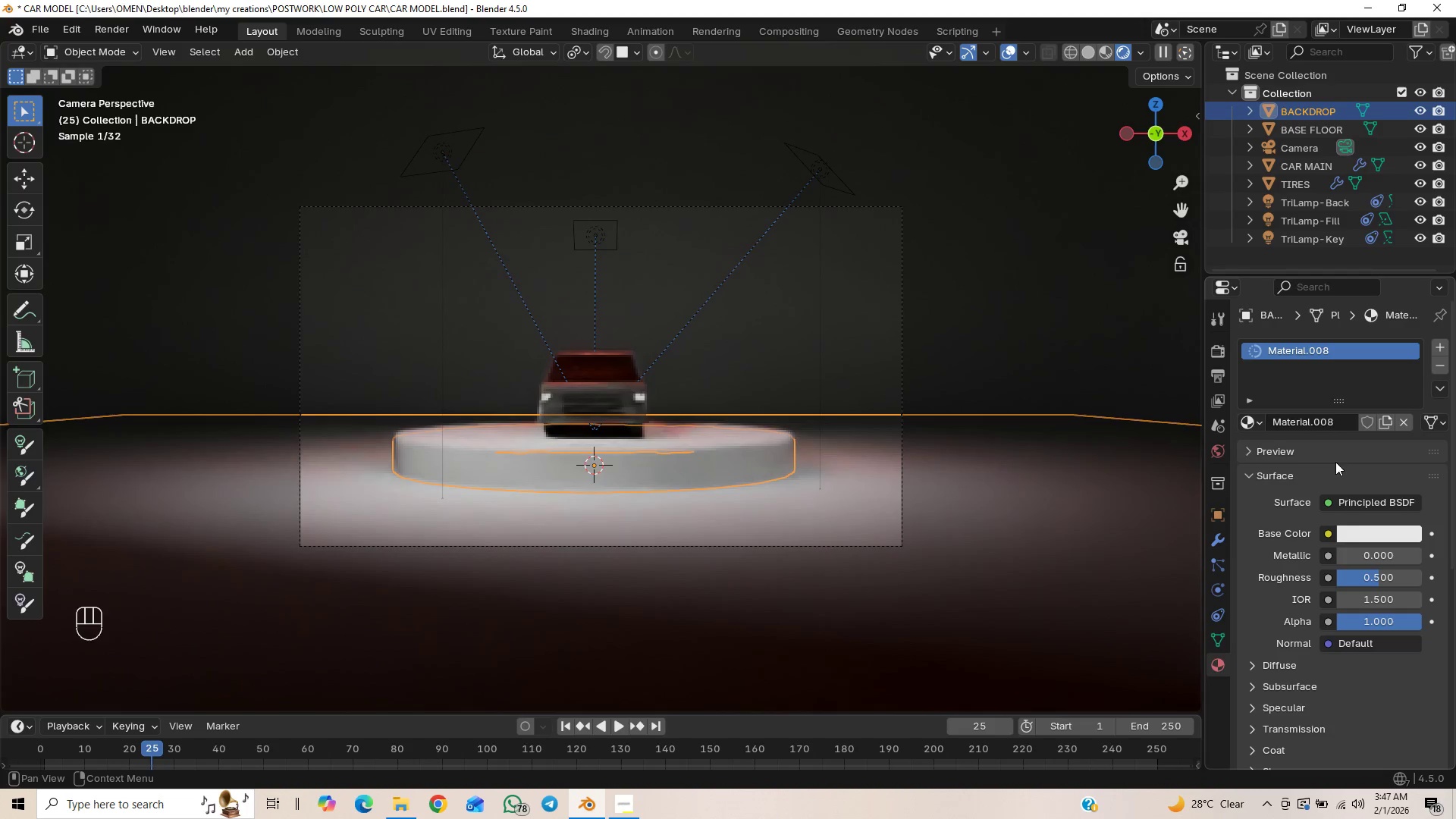 
left_click([1350, 540])
 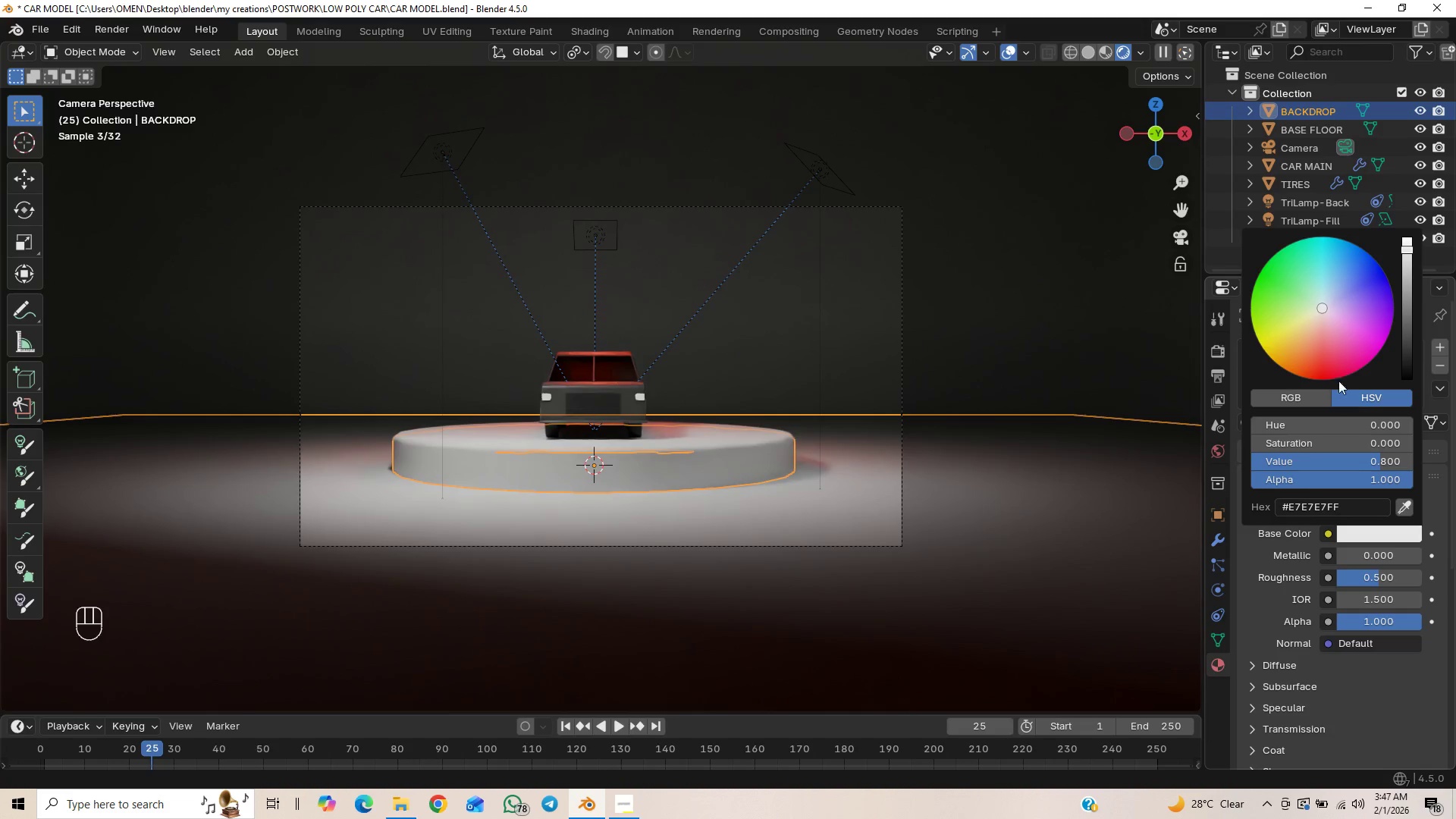 
left_click_drag(start_coordinate=[1332, 315], to_coordinate=[1320, 306])
 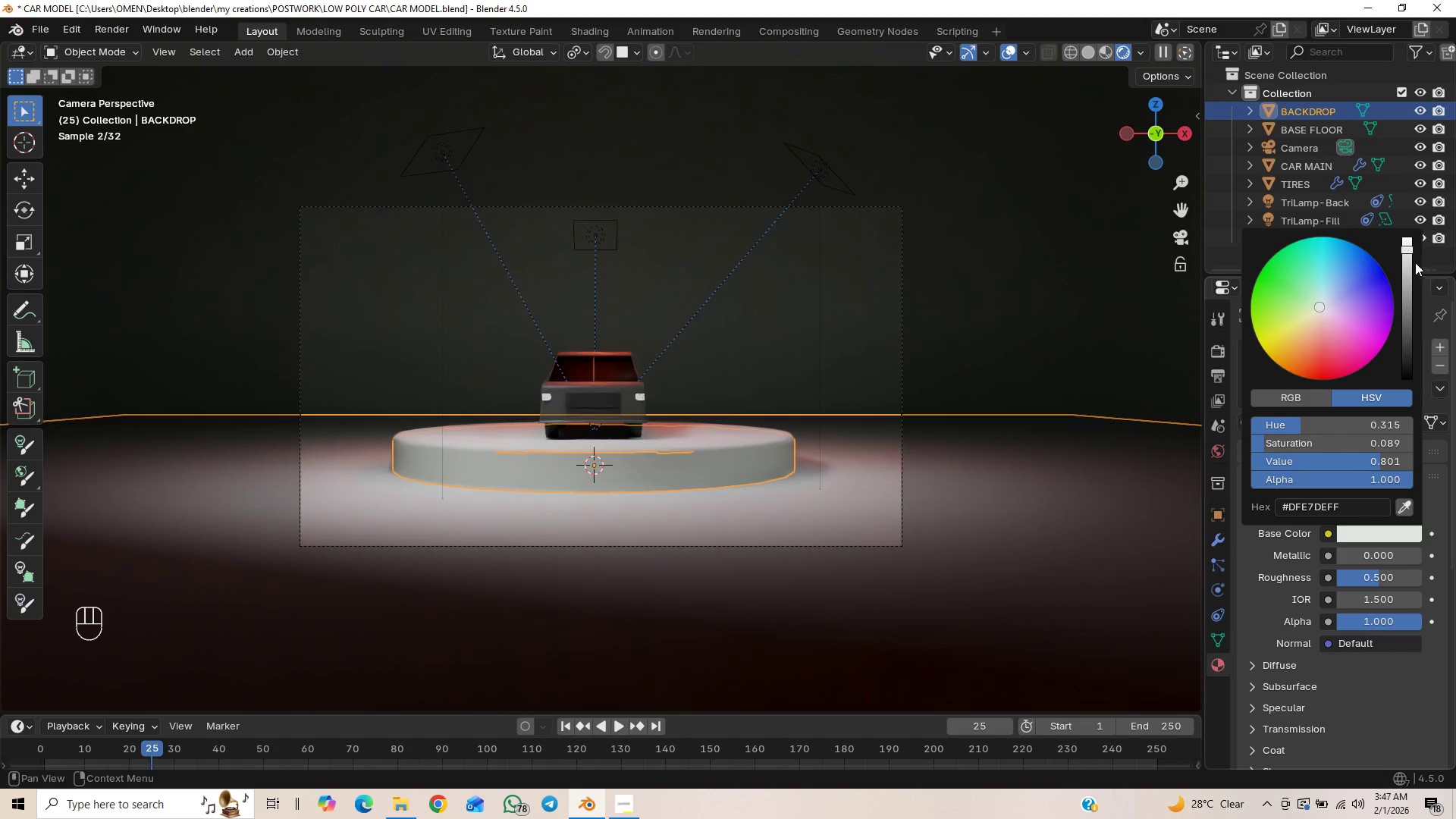 
left_click_drag(start_coordinate=[1404, 255], to_coordinate=[1404, 215])
 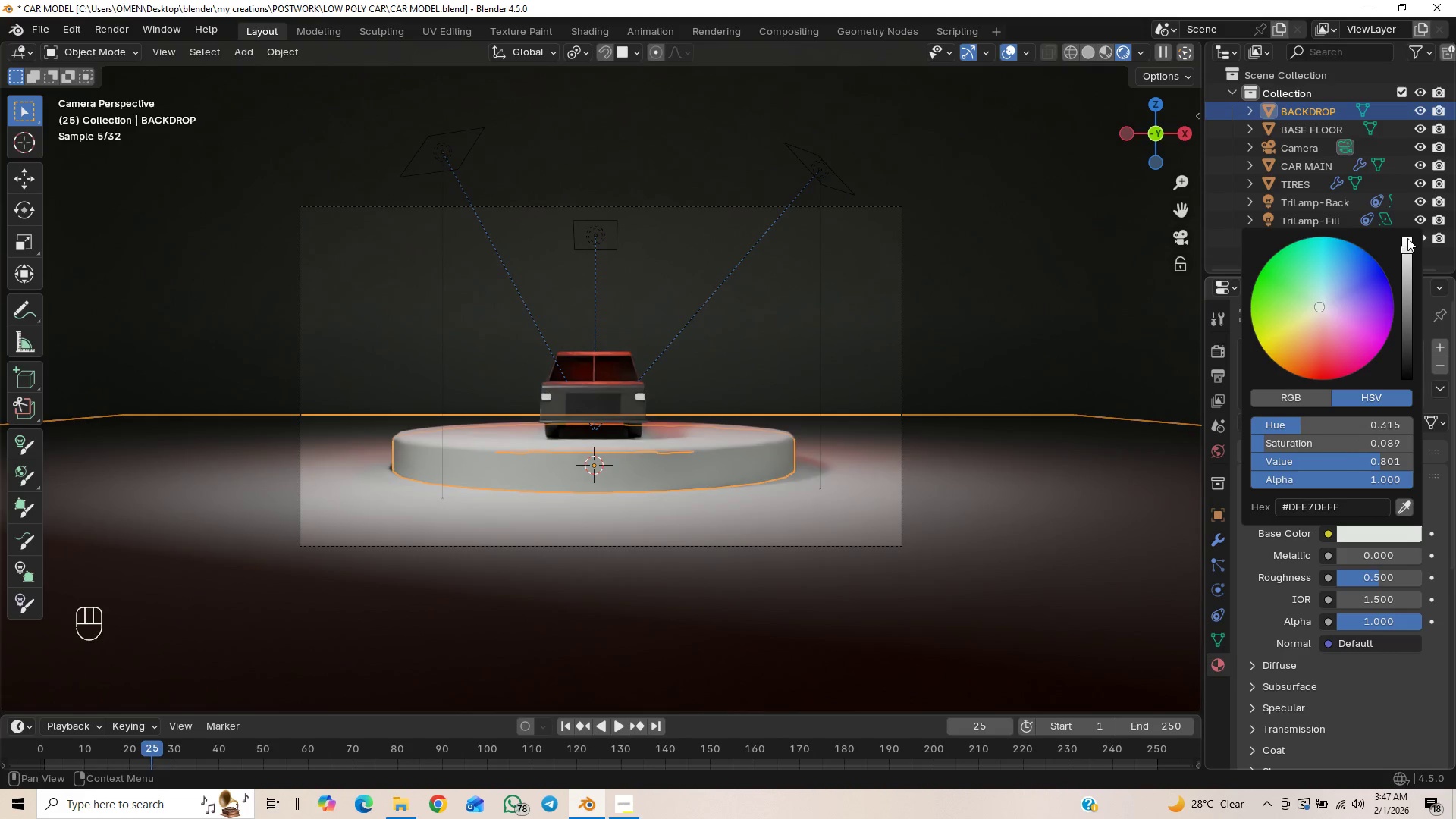 
left_click_drag(start_coordinate=[1407, 240], to_coordinate=[1407, 367])
 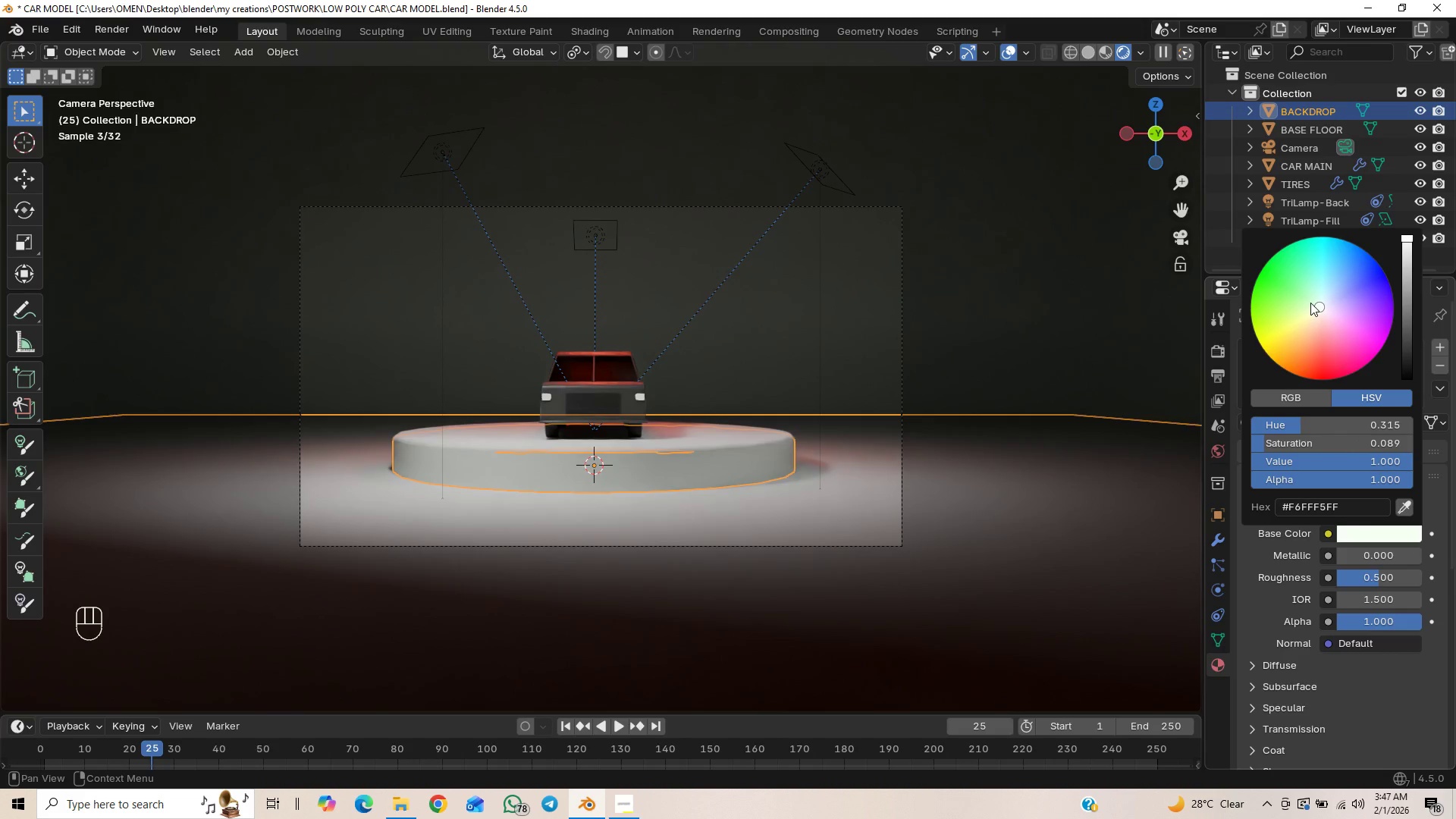 
left_click_drag(start_coordinate=[1327, 303], to_coordinate=[1300, 297])
 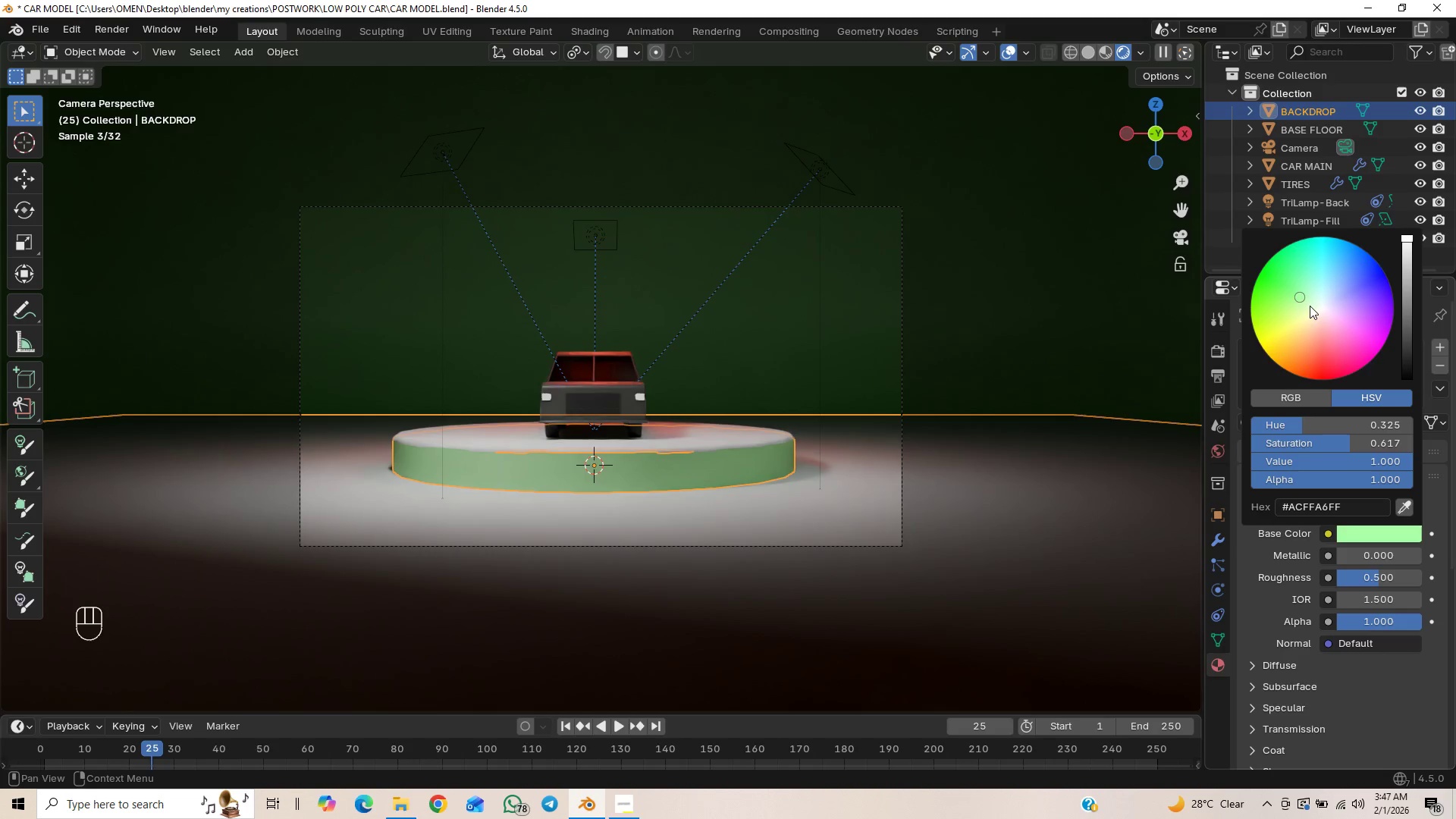 
left_click_drag(start_coordinate=[1309, 298], to_coordinate=[1317, 279])
 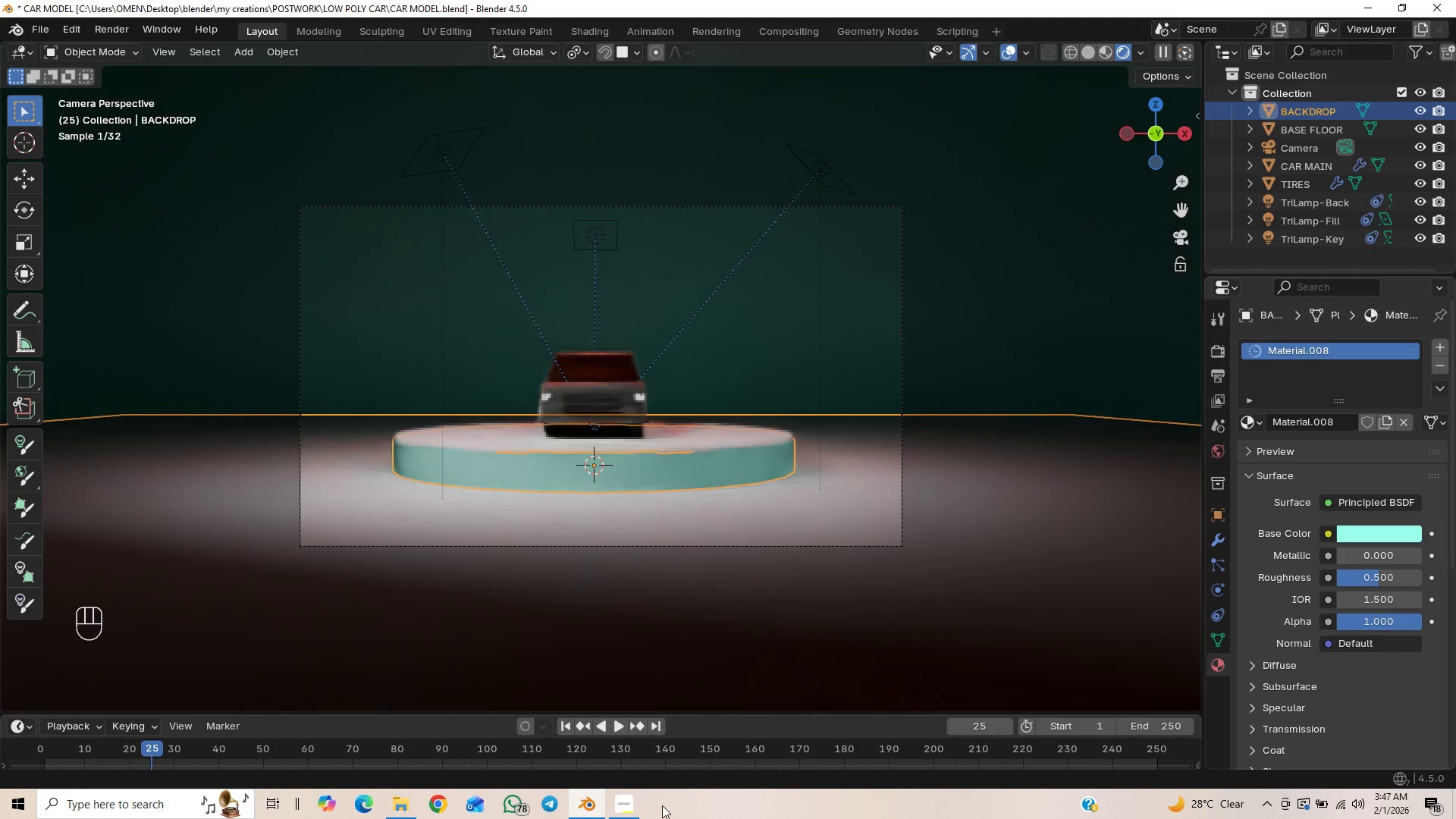 
left_click_drag(start_coordinate=[621, 804], to_coordinate=[625, 801])